 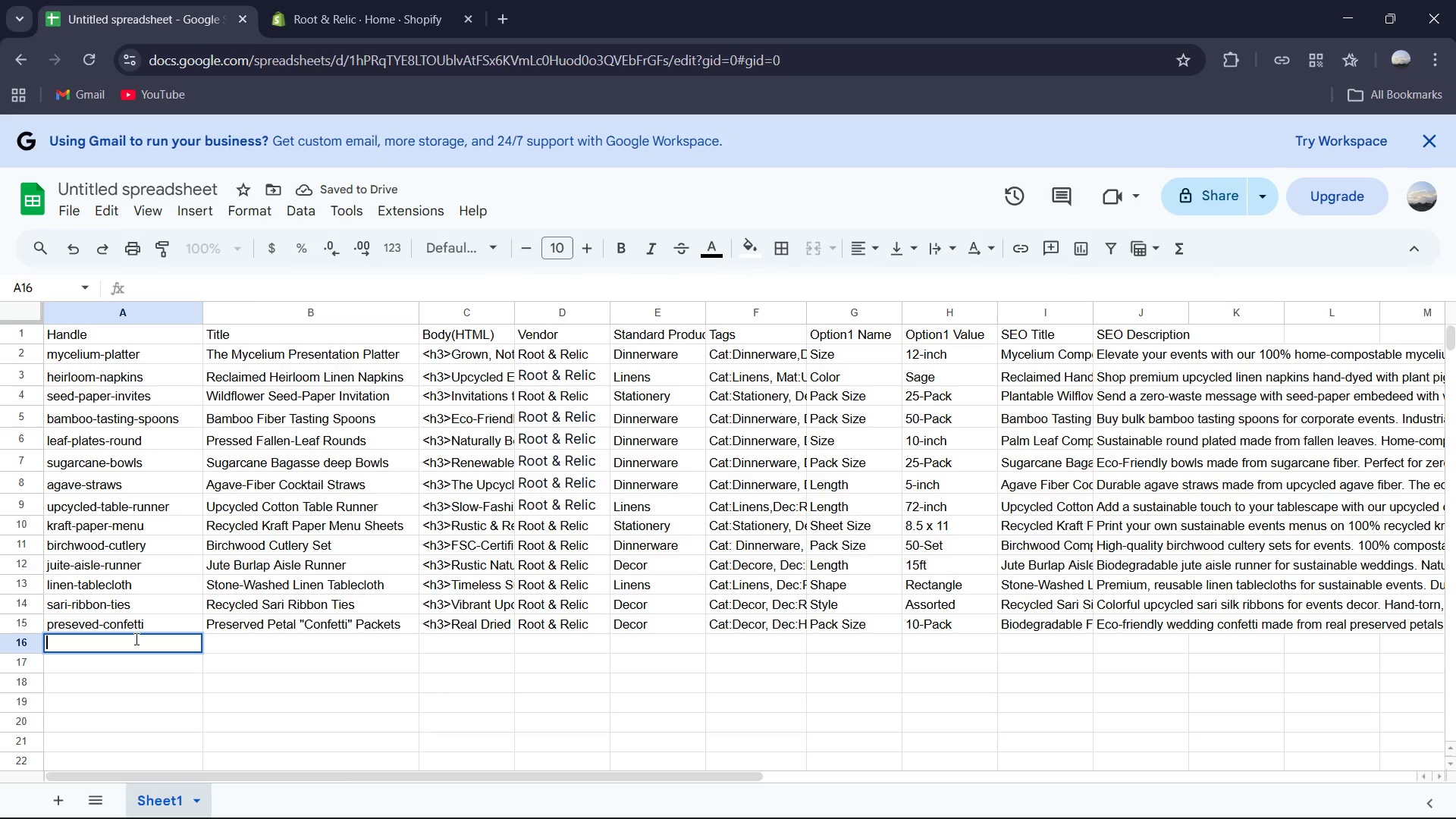 
type(cork-place-cards)
 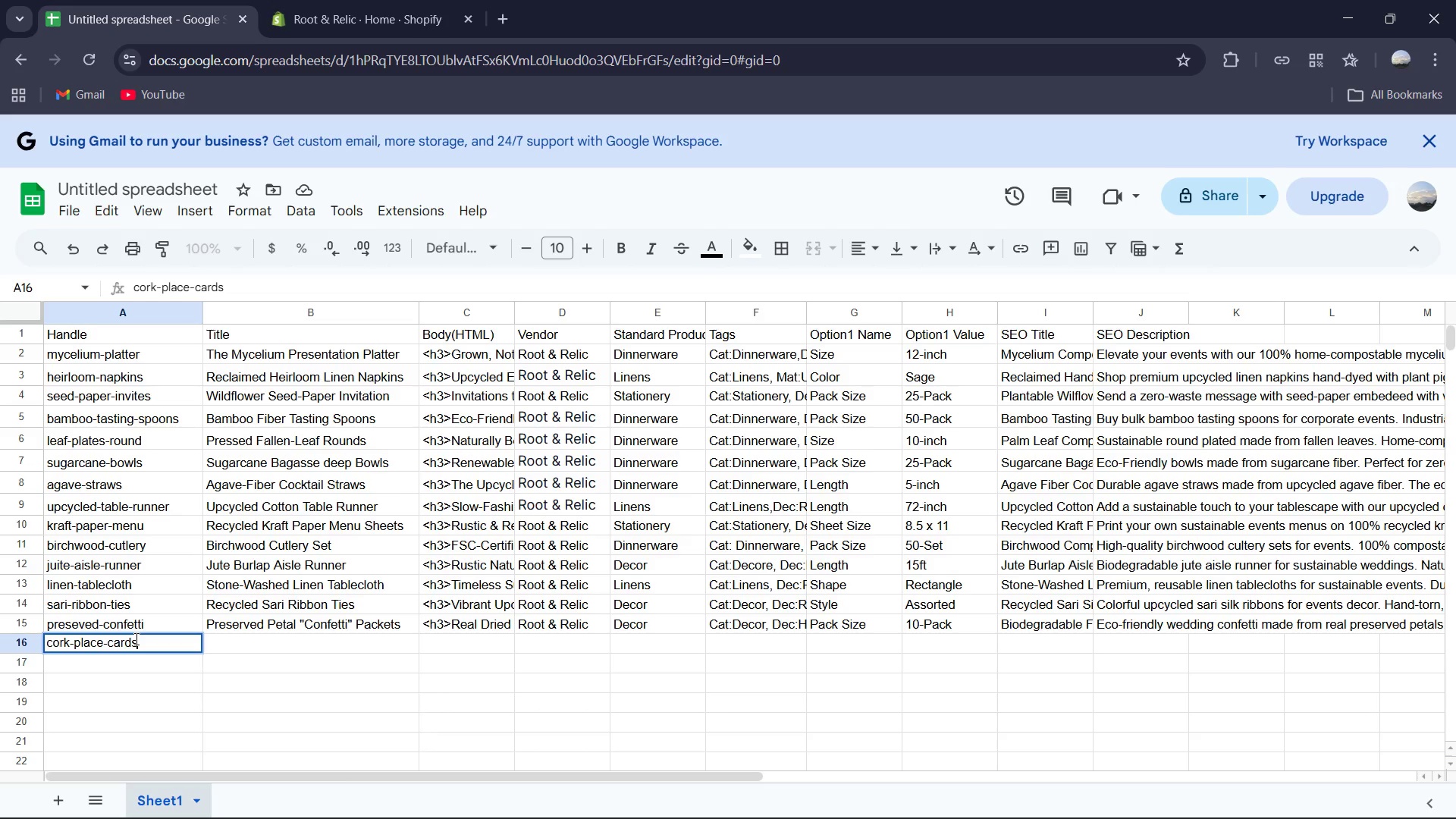 
key(ArrowRight)
 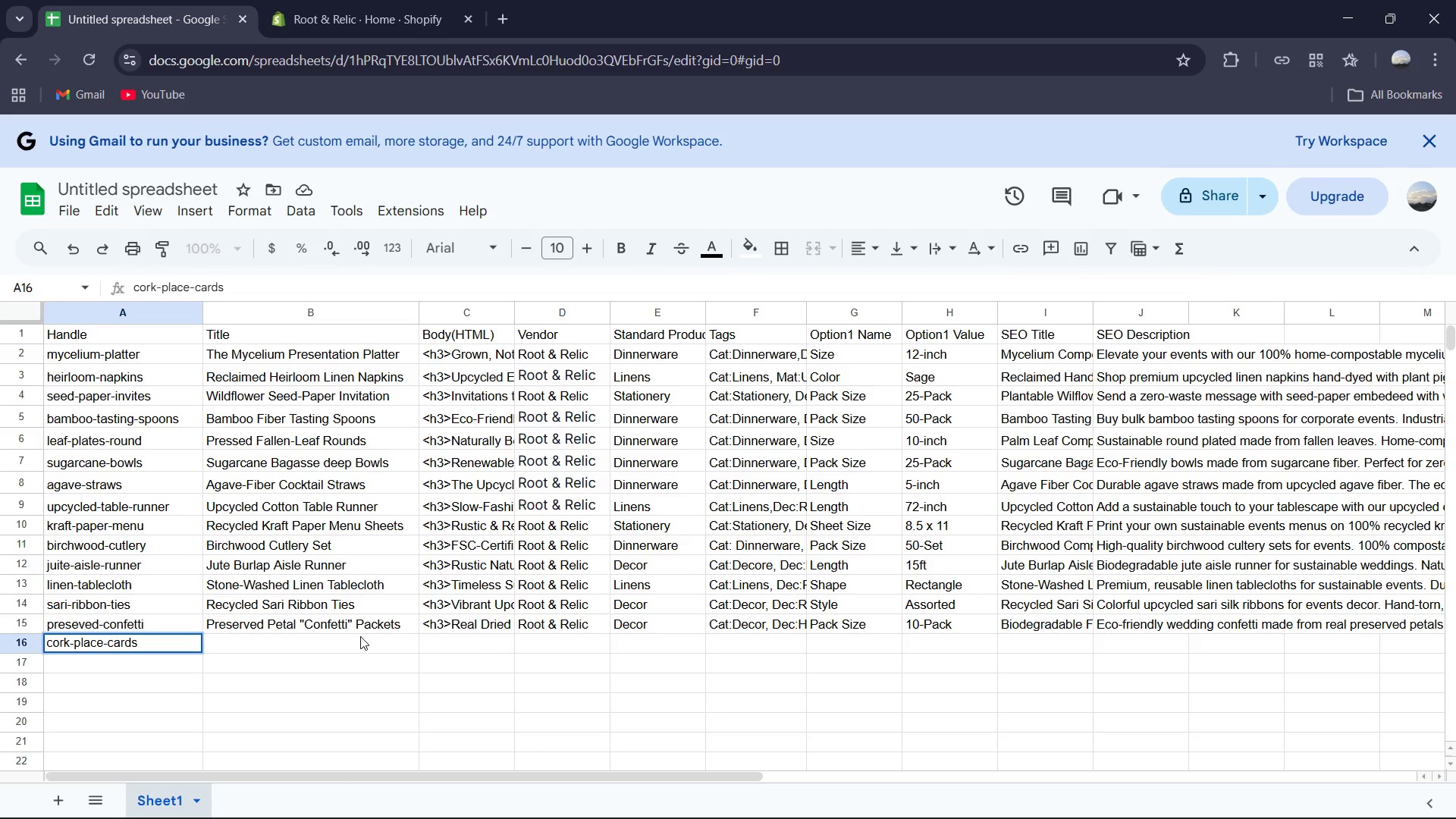 
left_click([360, 636])
 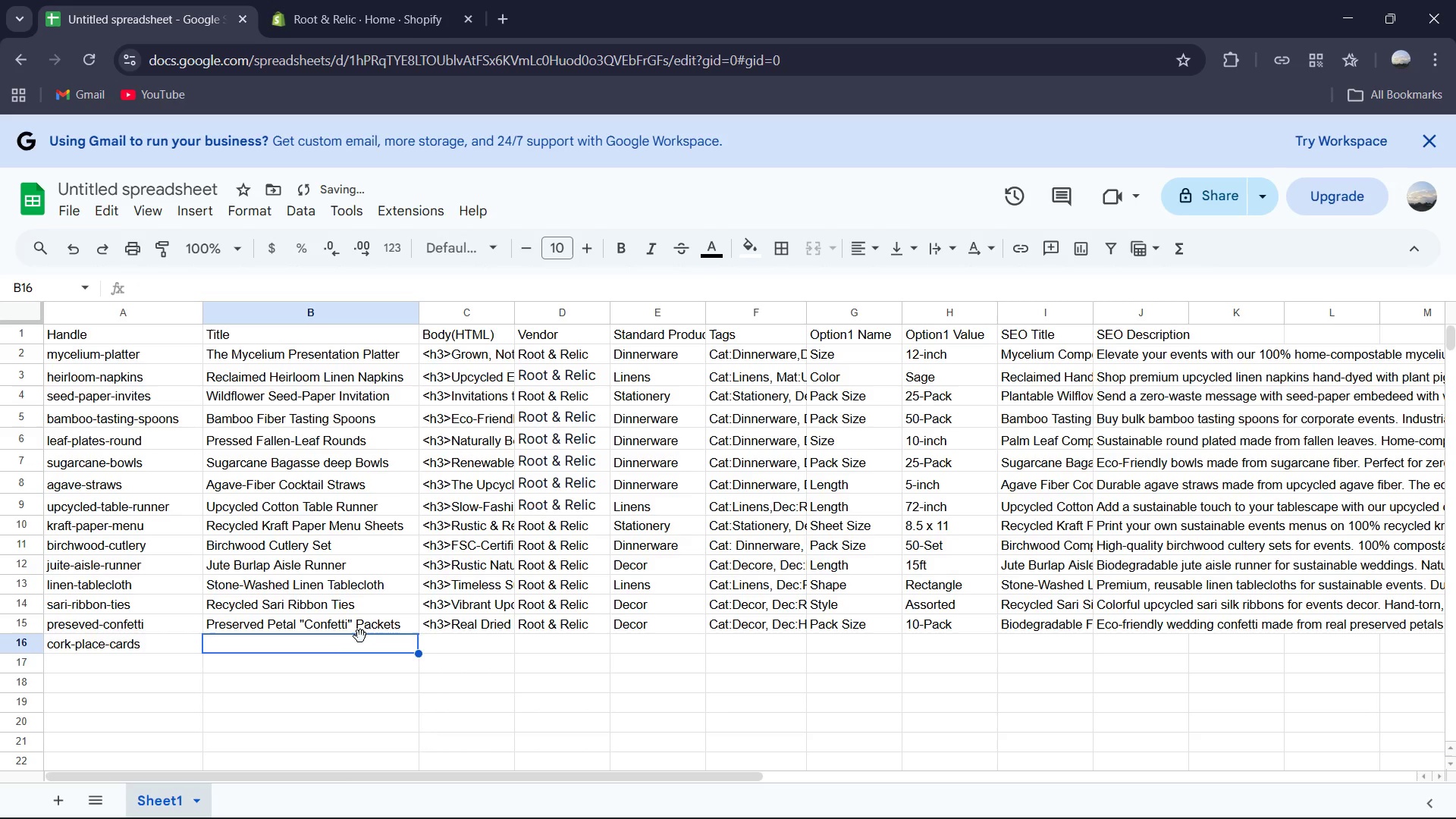 
hold_key(key=ShiftRight, duration=0.31)
 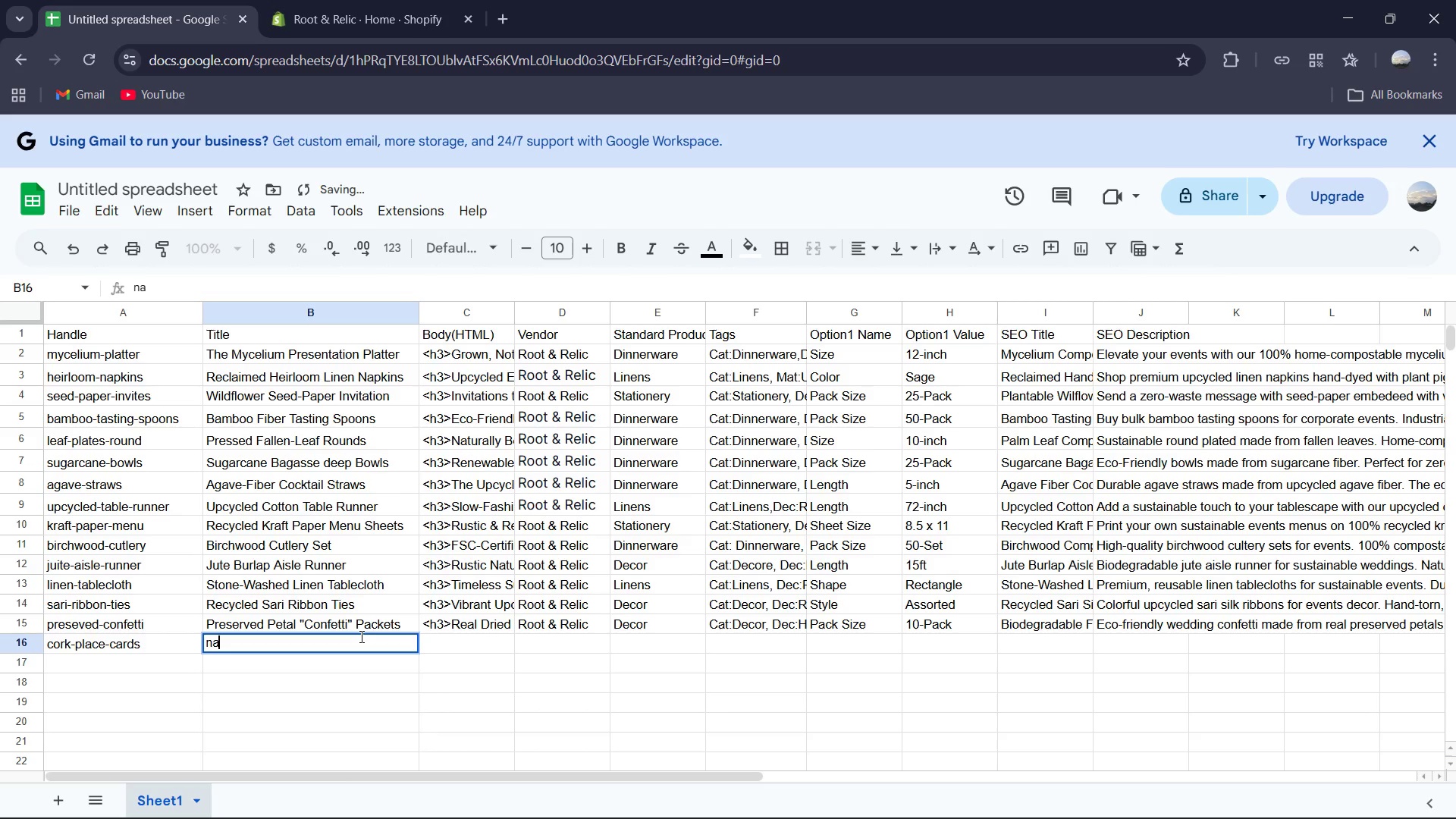 
type(naturak)
key(Backspace)
key(Backspace)
key(Backspace)
key(Backspace)
key(Backspace)
key(Backspace)
key(Backspace)
type(Natural Cork Placed)
key(Backspace)
type( Cards)
 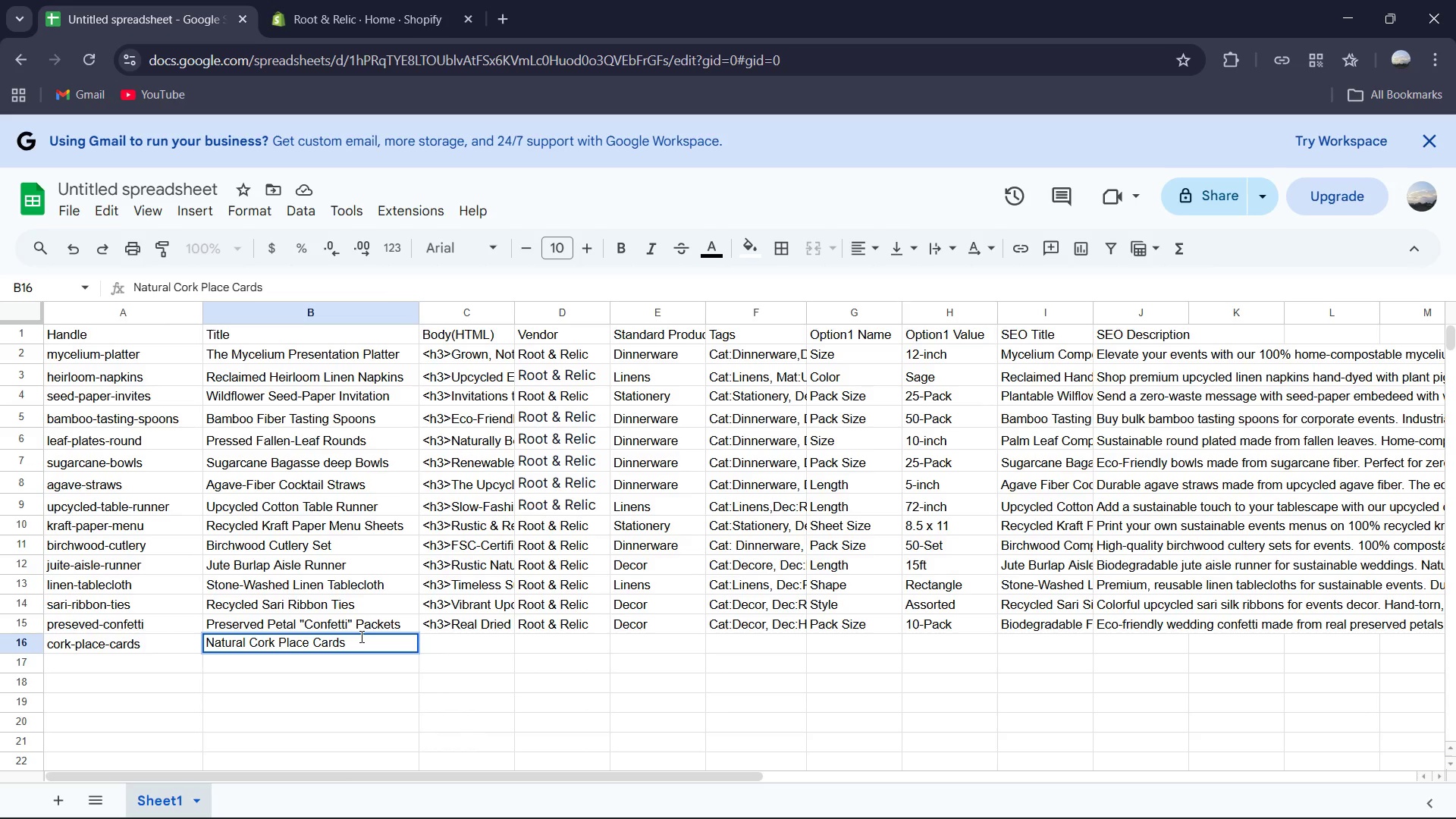 
key(ArrowRight)
 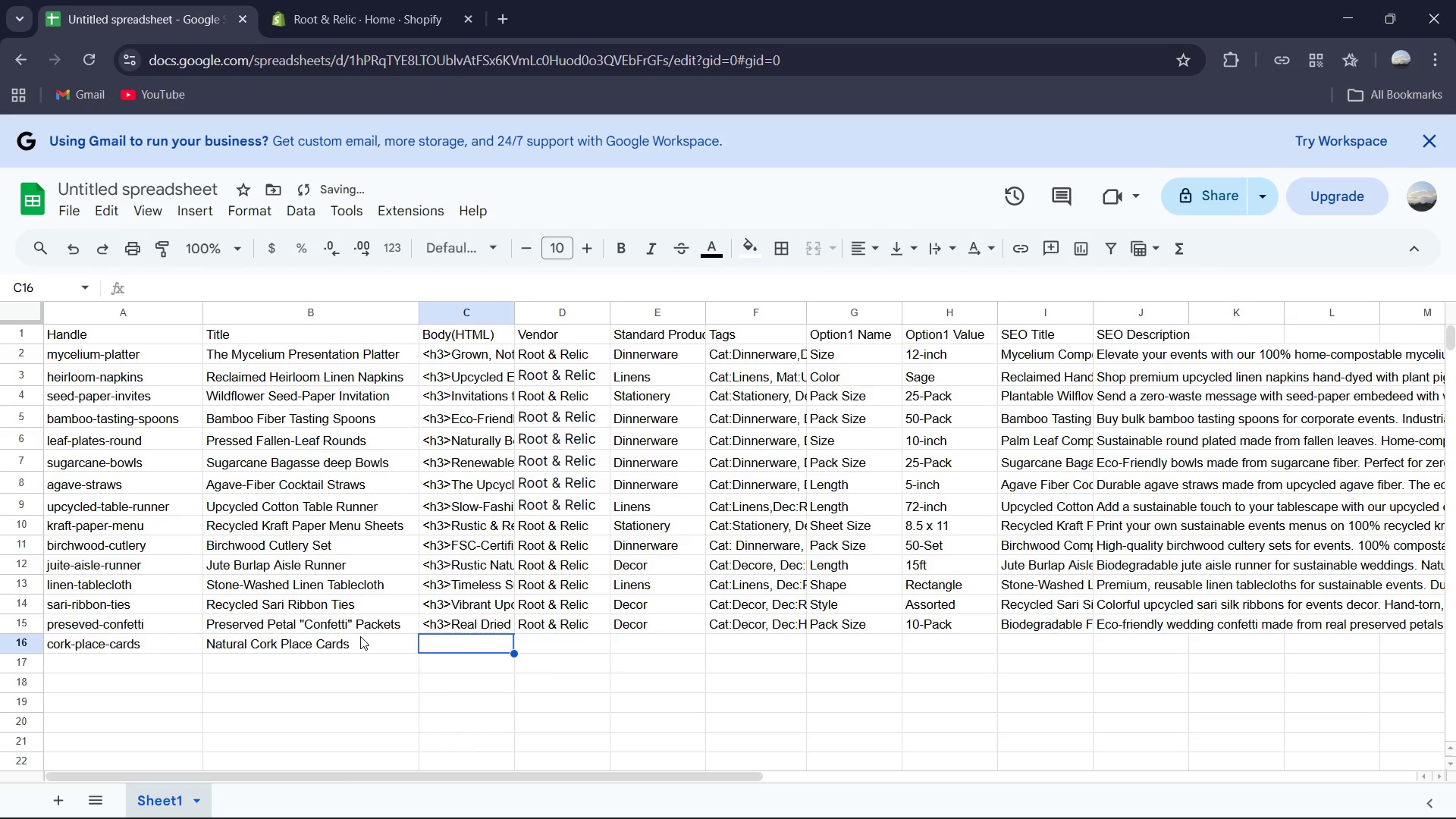 
type(<h3></h3?)
key(Backspace)
type(>)
 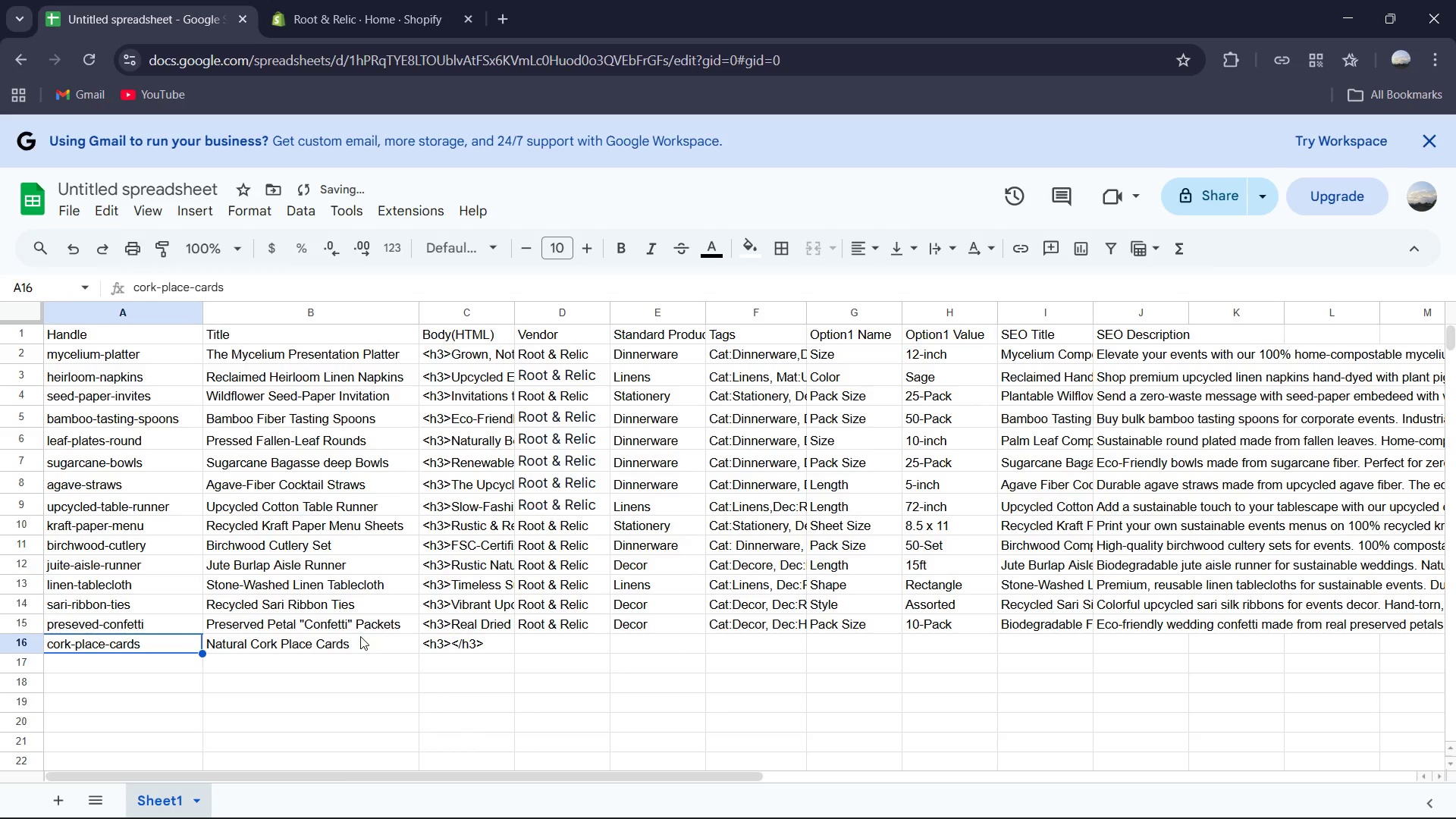 
 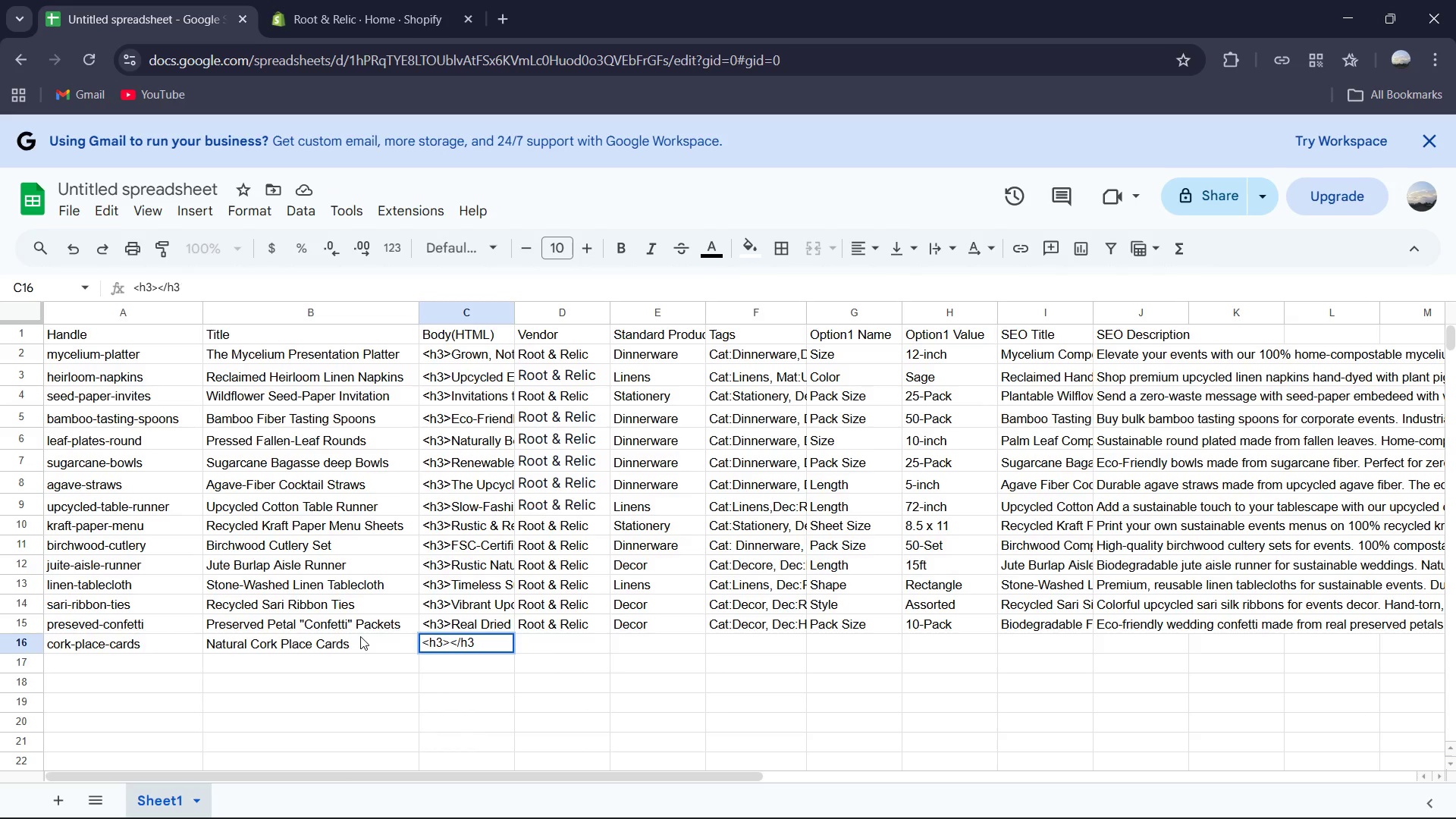 
key(ArrowLeft)
 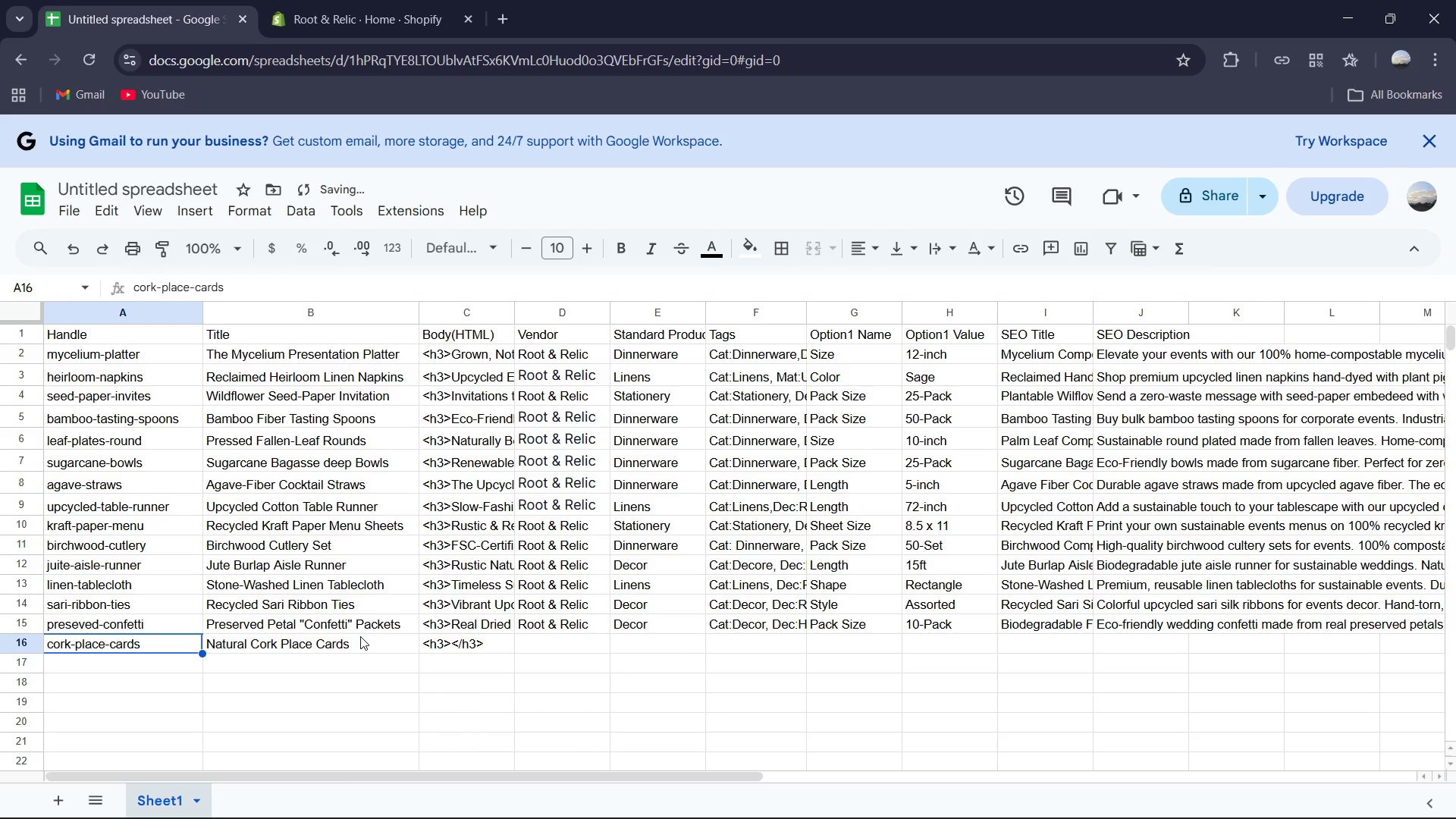 
key(ArrowLeft)
 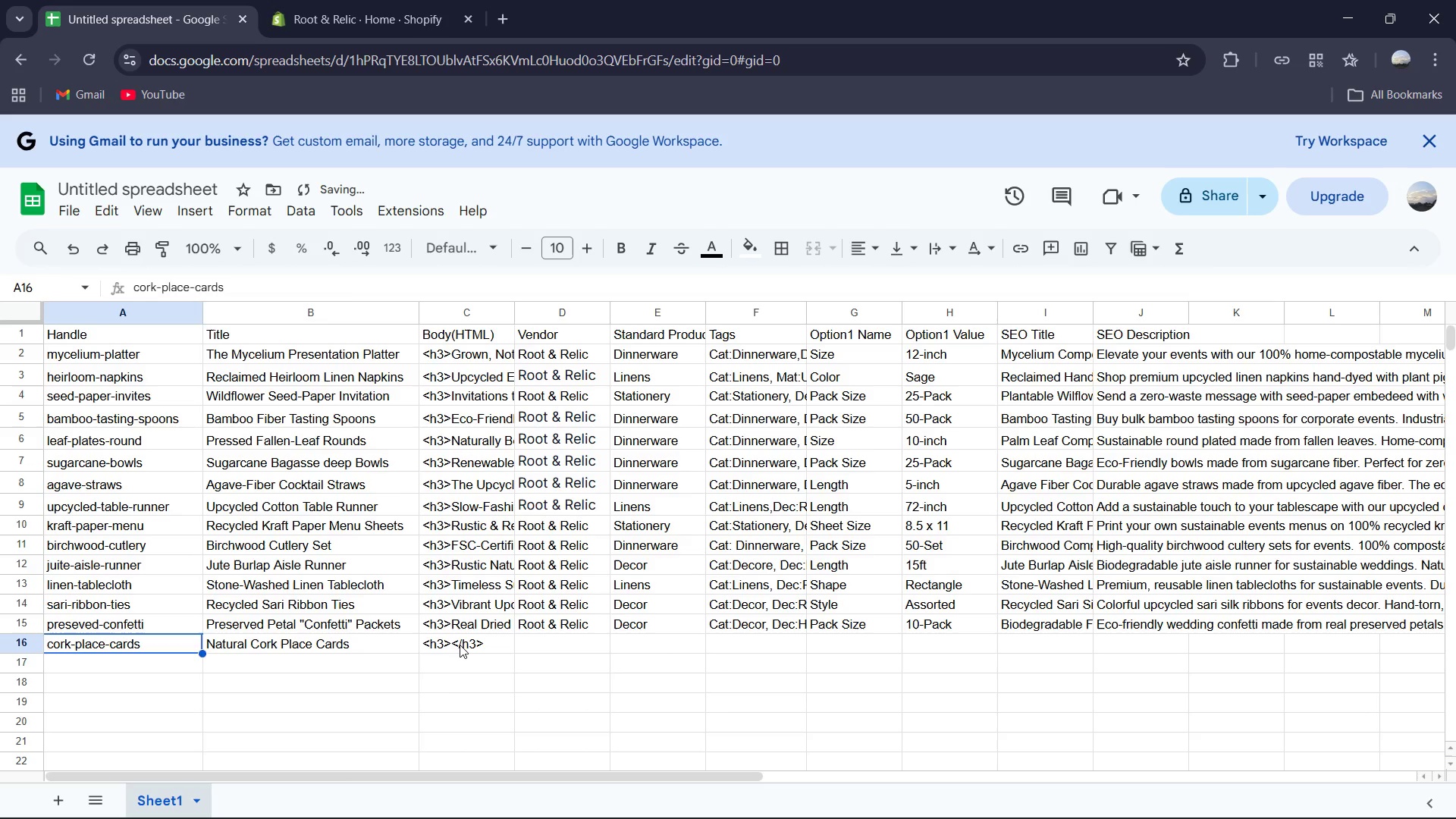 
left_click([460, 645])
 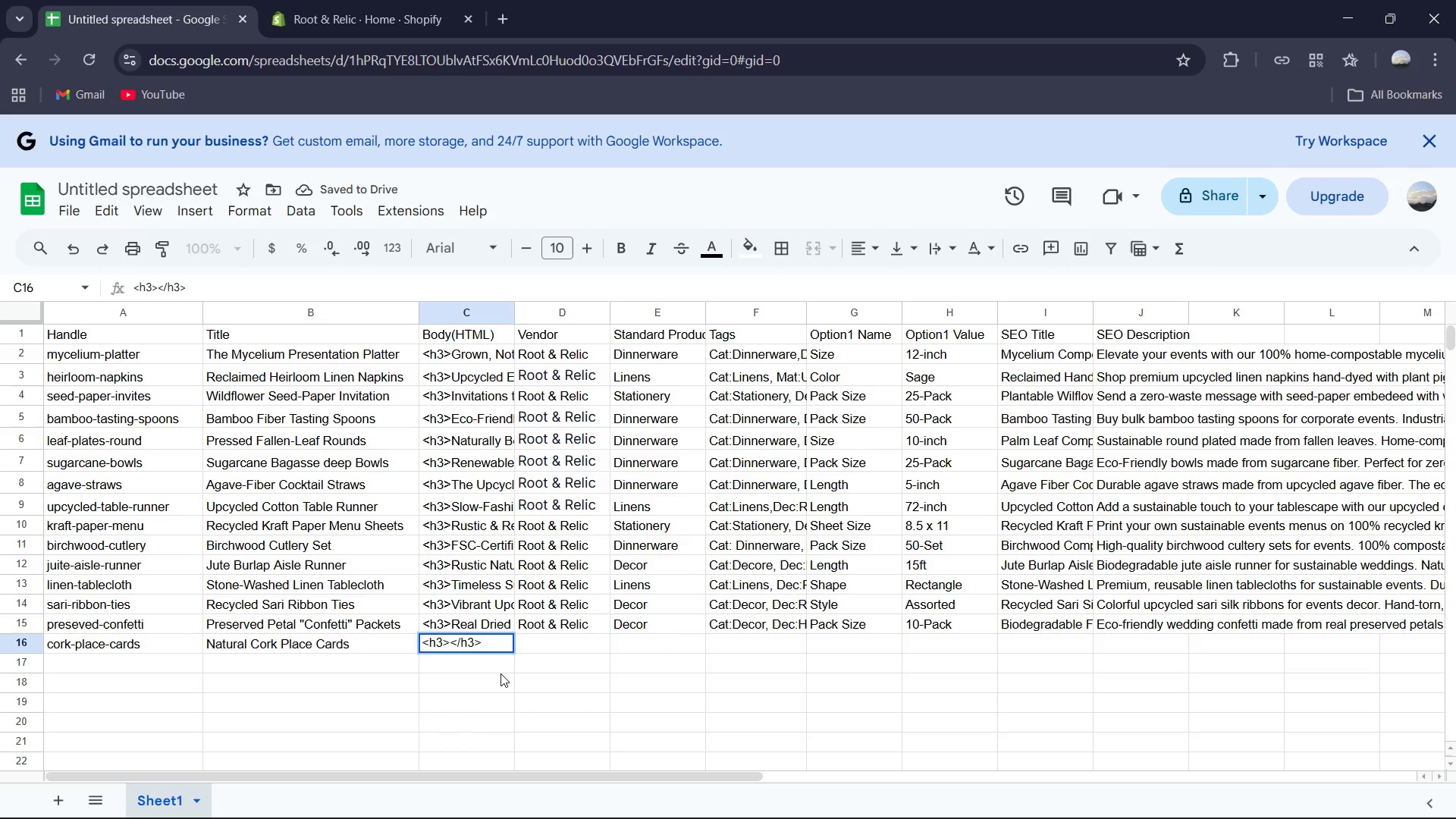 
type(Renewable Foresr)
key(Backspace)
type(t Re)
key(Backspace)
type(esource)
 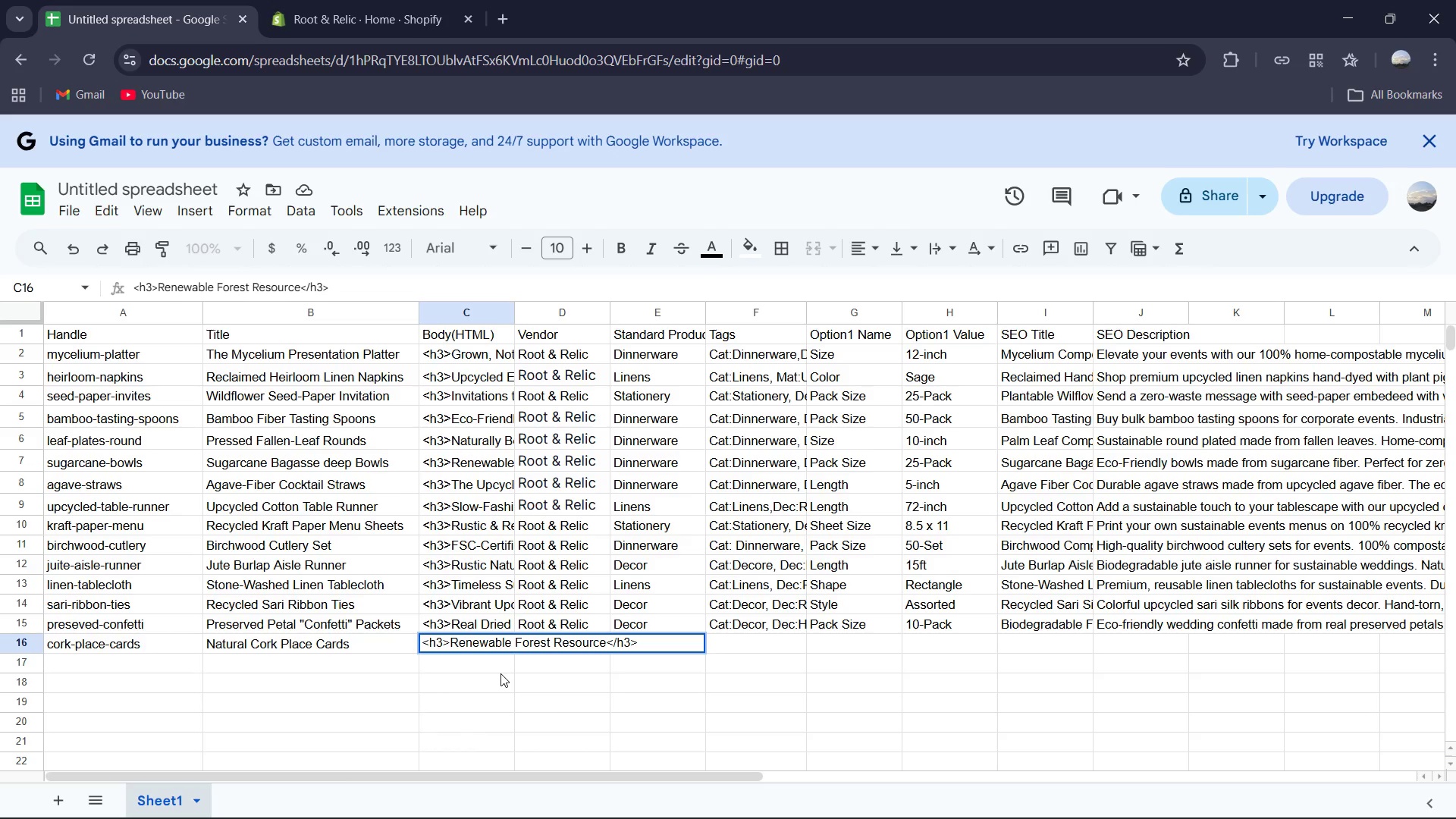 
key(ArrowRight)
 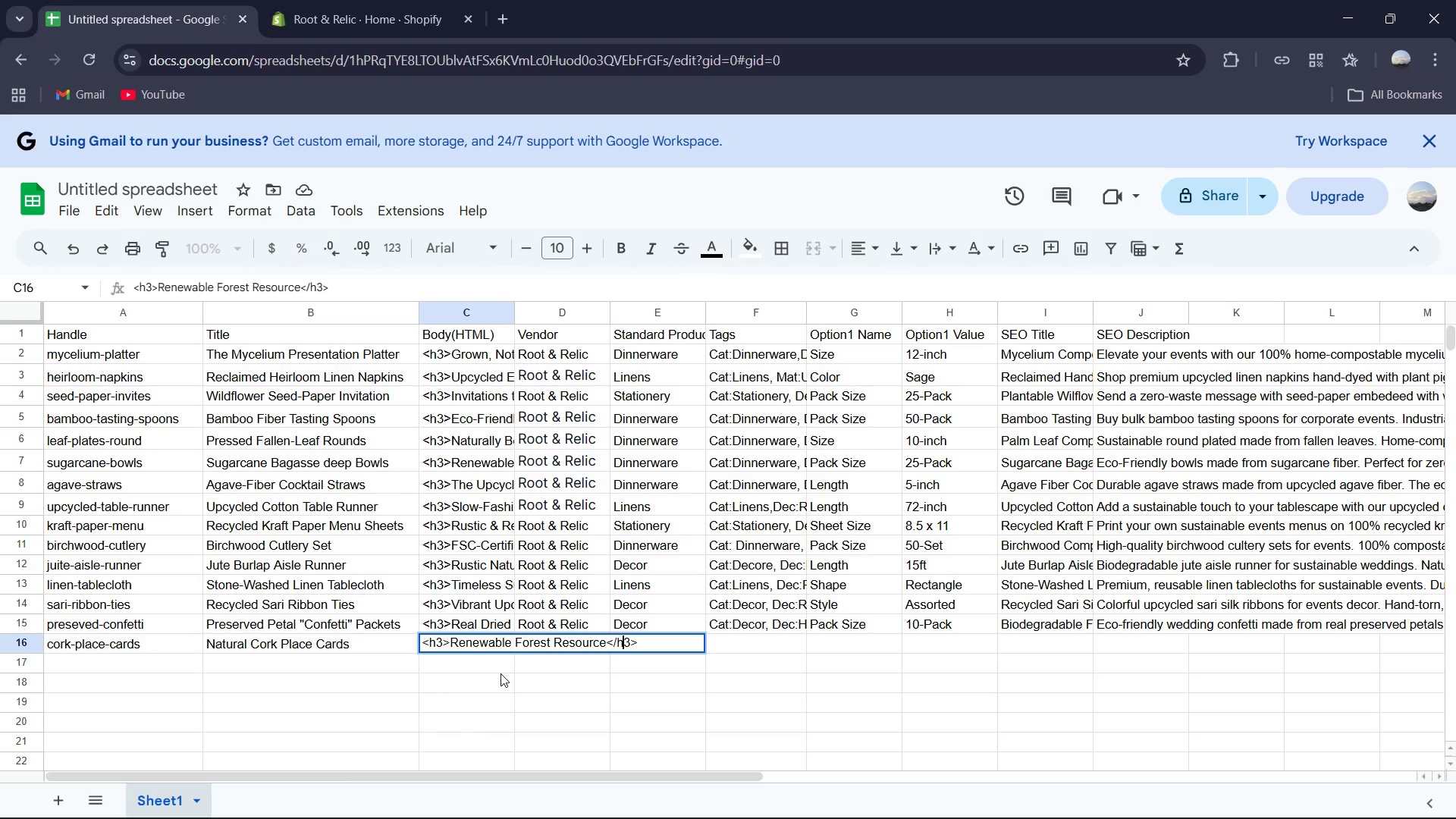 
key(ArrowRight)
 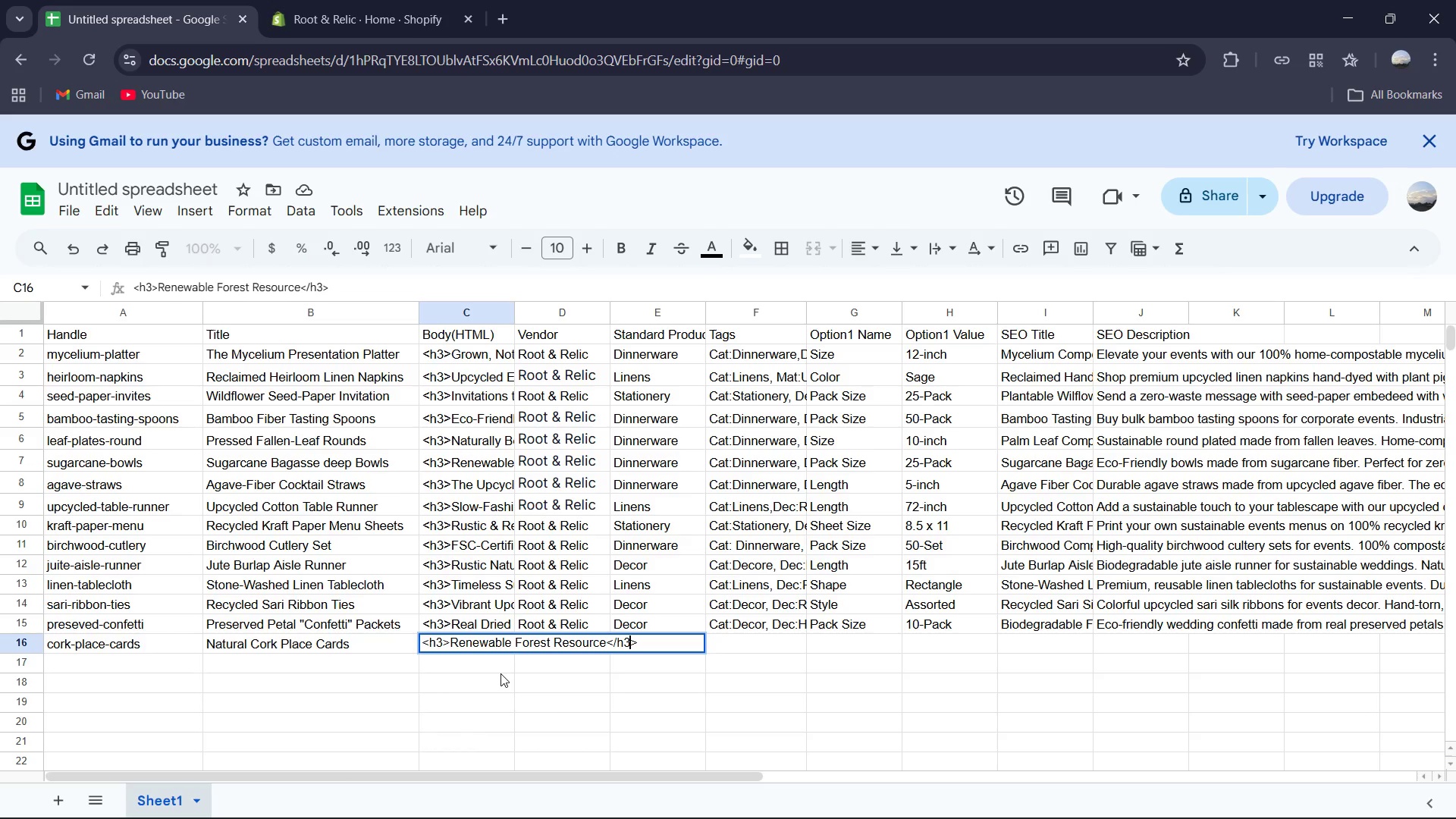 
key(ArrowRight)
 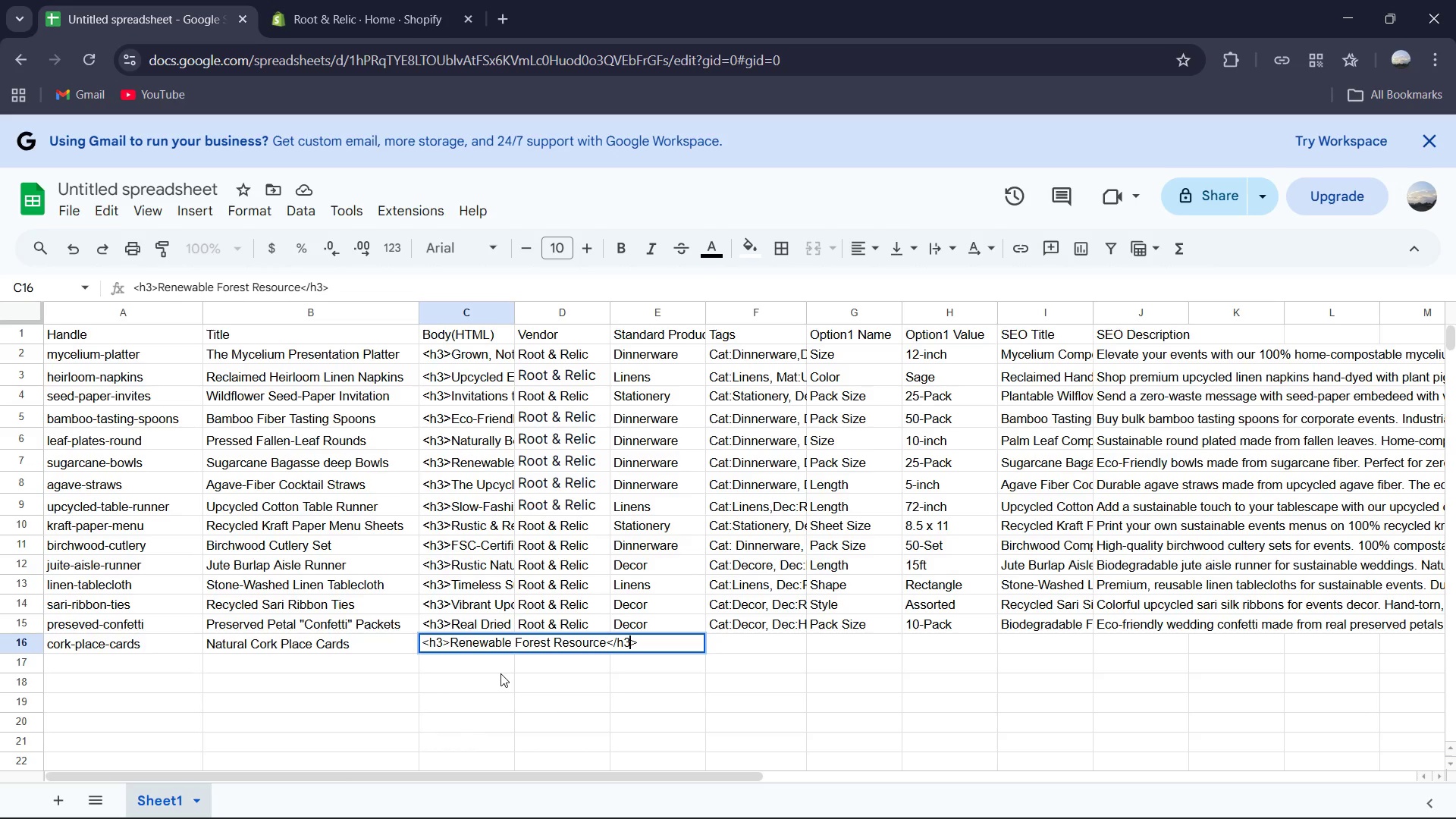 
key(ArrowRight)
 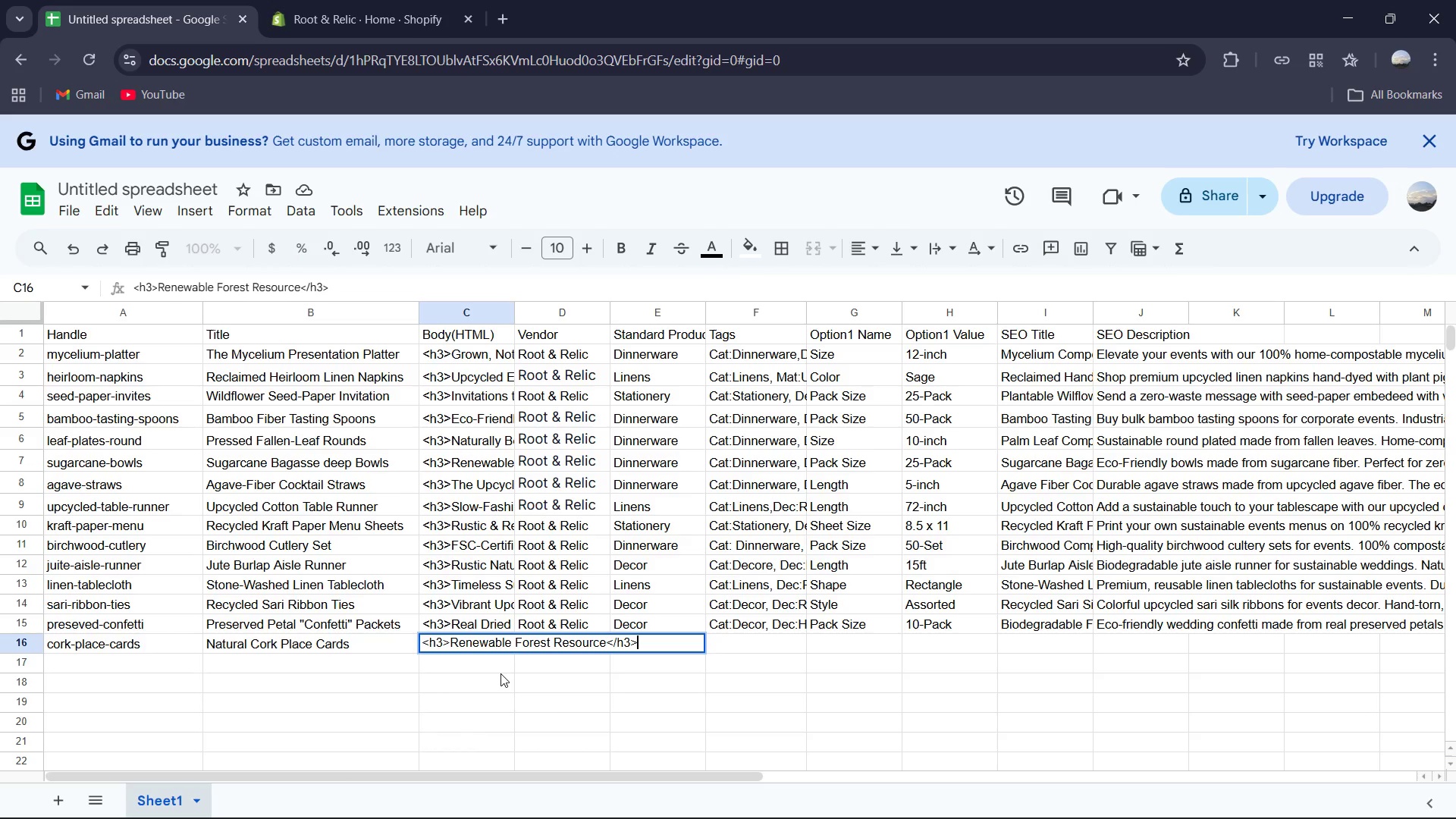 
key(ArrowRight)
 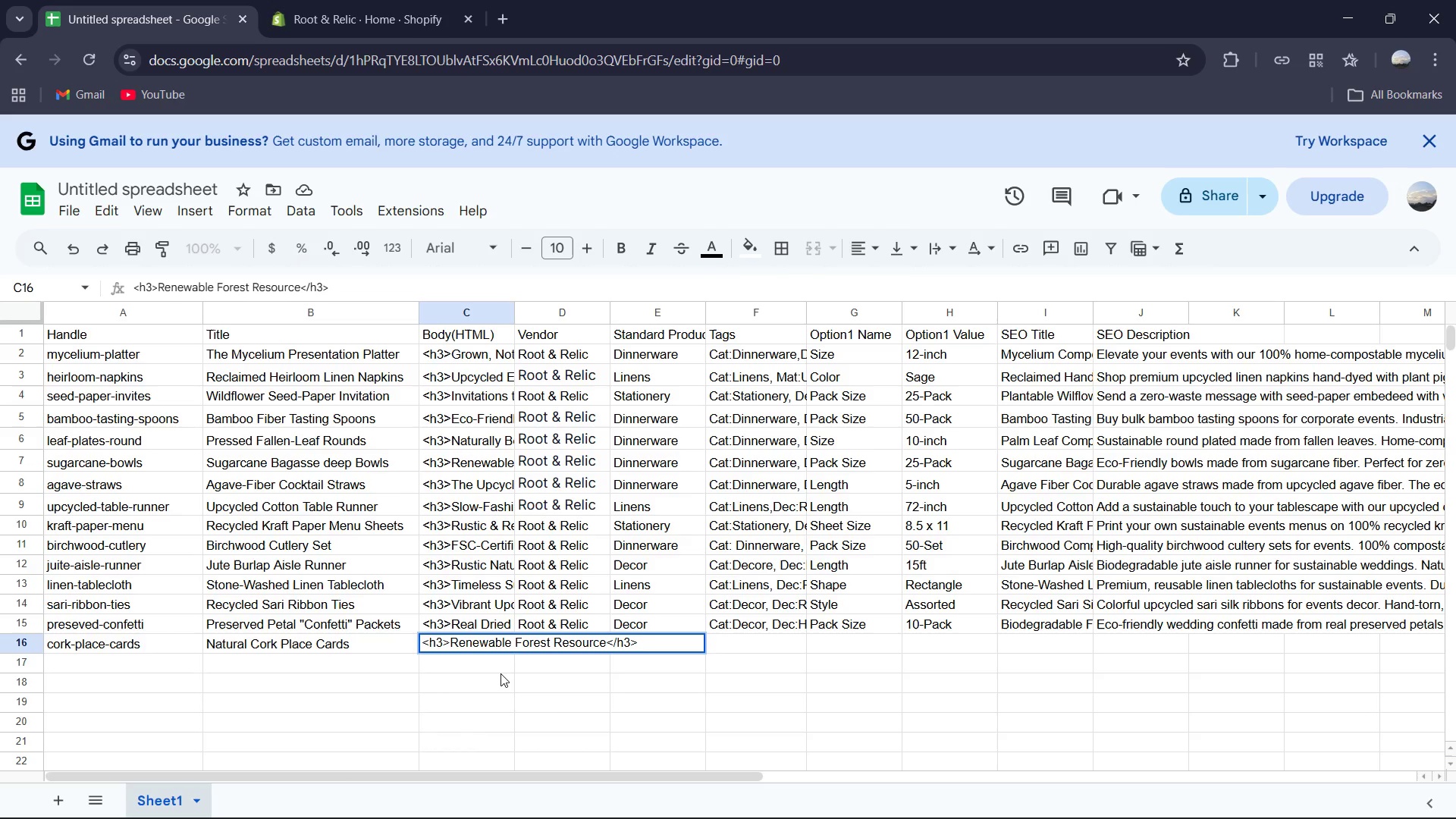 
type(<p>Sustainably harvested cork place cards with a minimalist sil)
key(Backspace)
key(Backspace)
type(lit for name tags.Reusable.)
 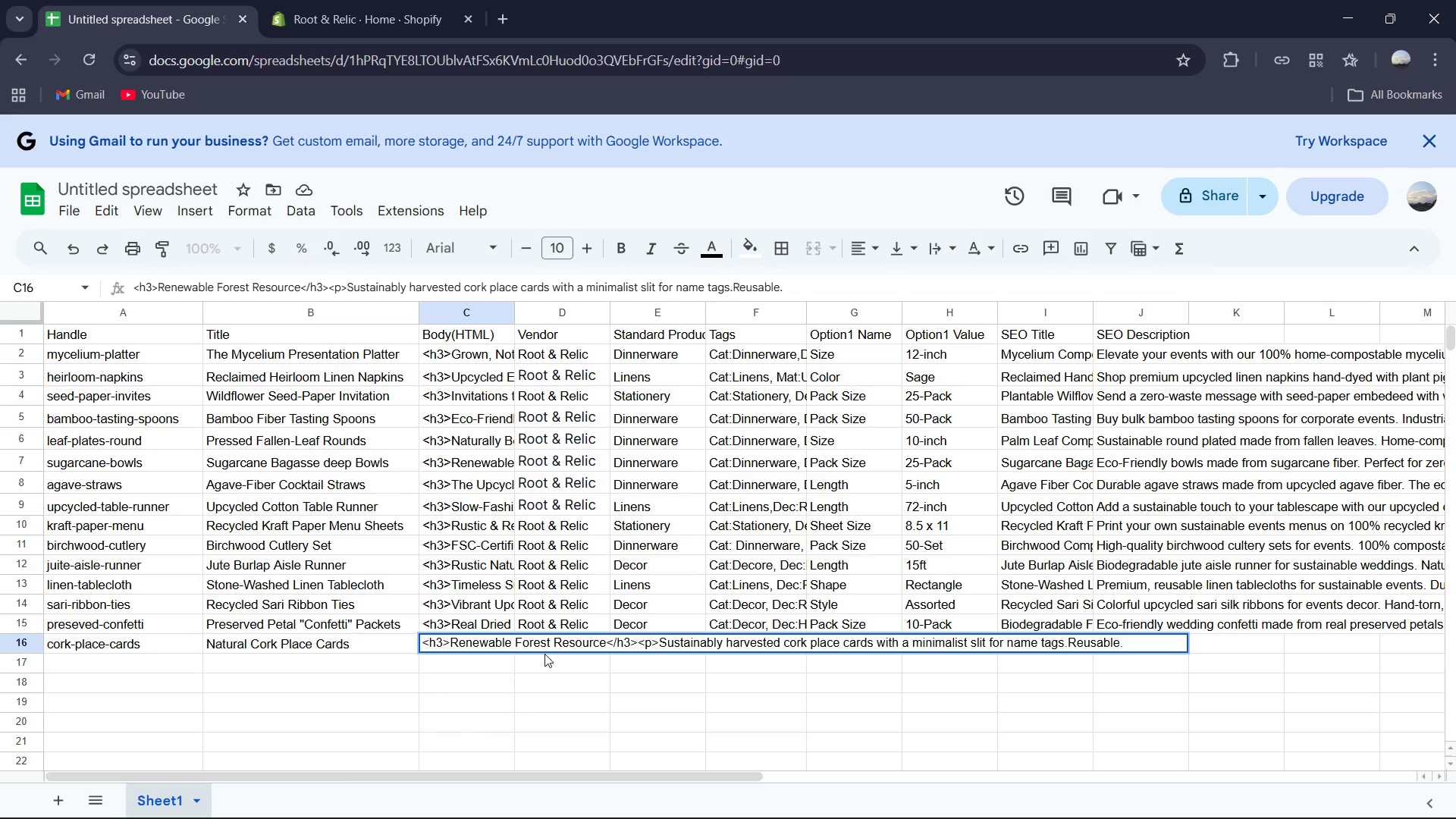 
left_click([1069, 643])
 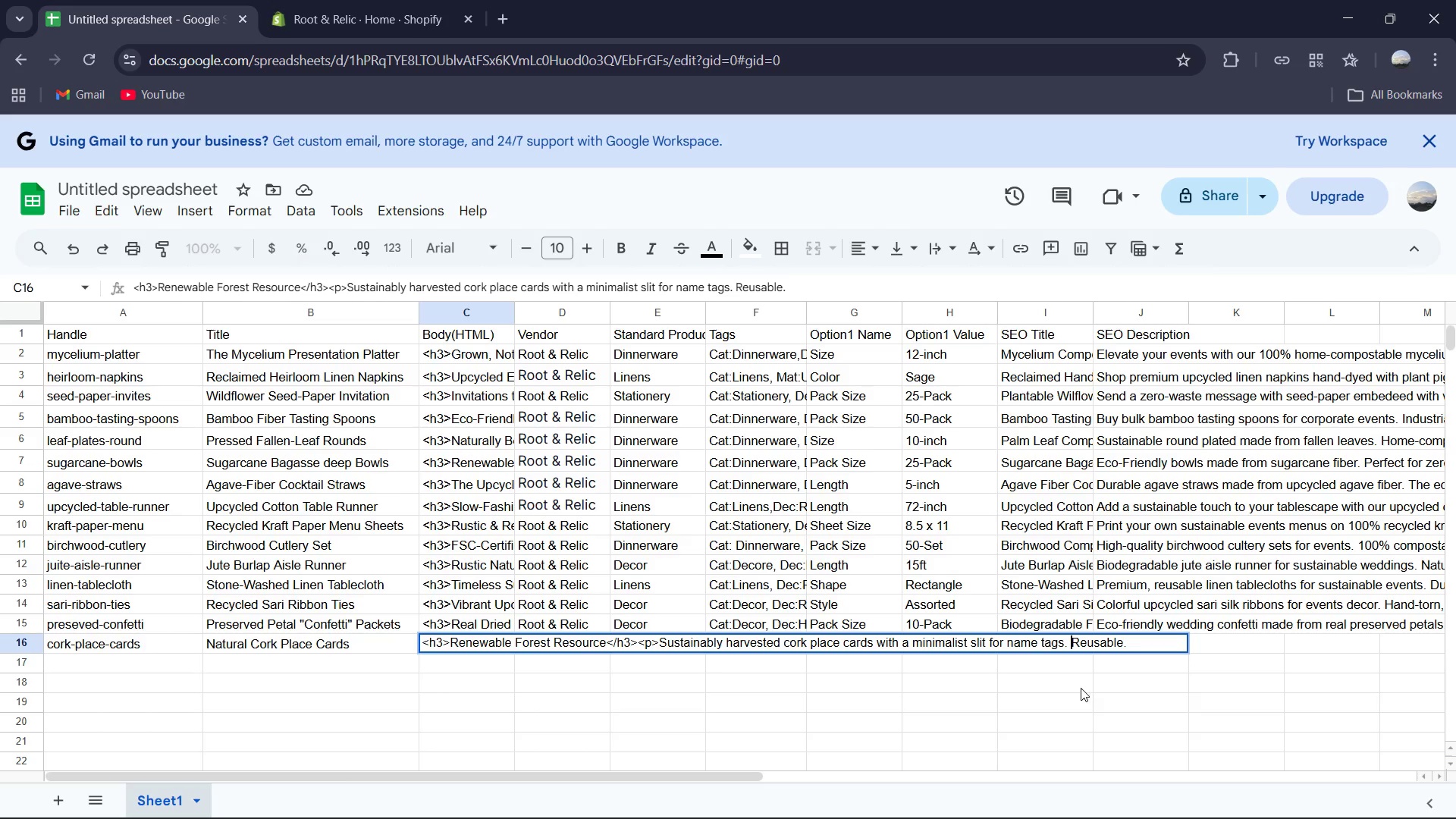 
key(Space)
 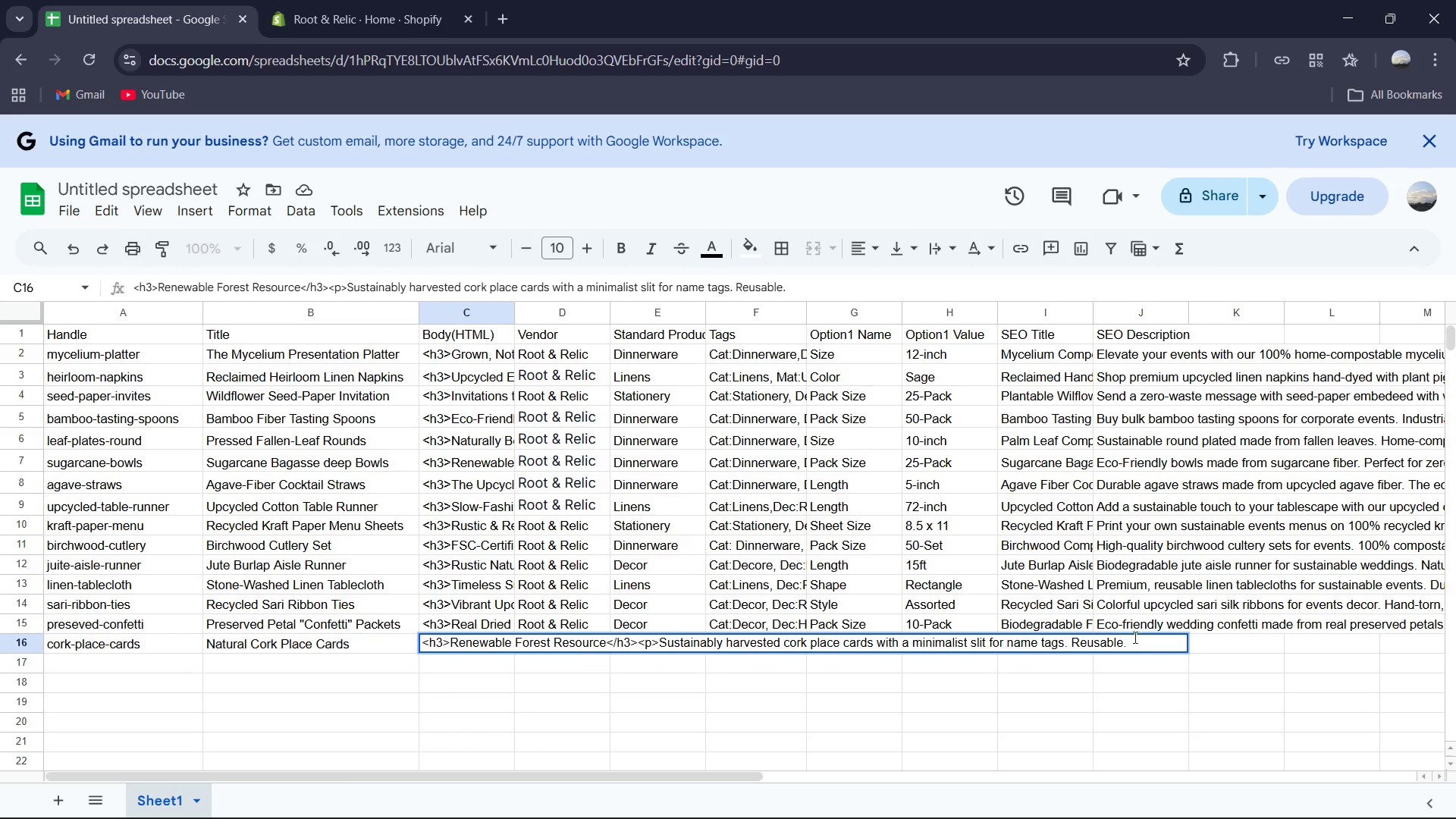 
left_click([1146, 639])
 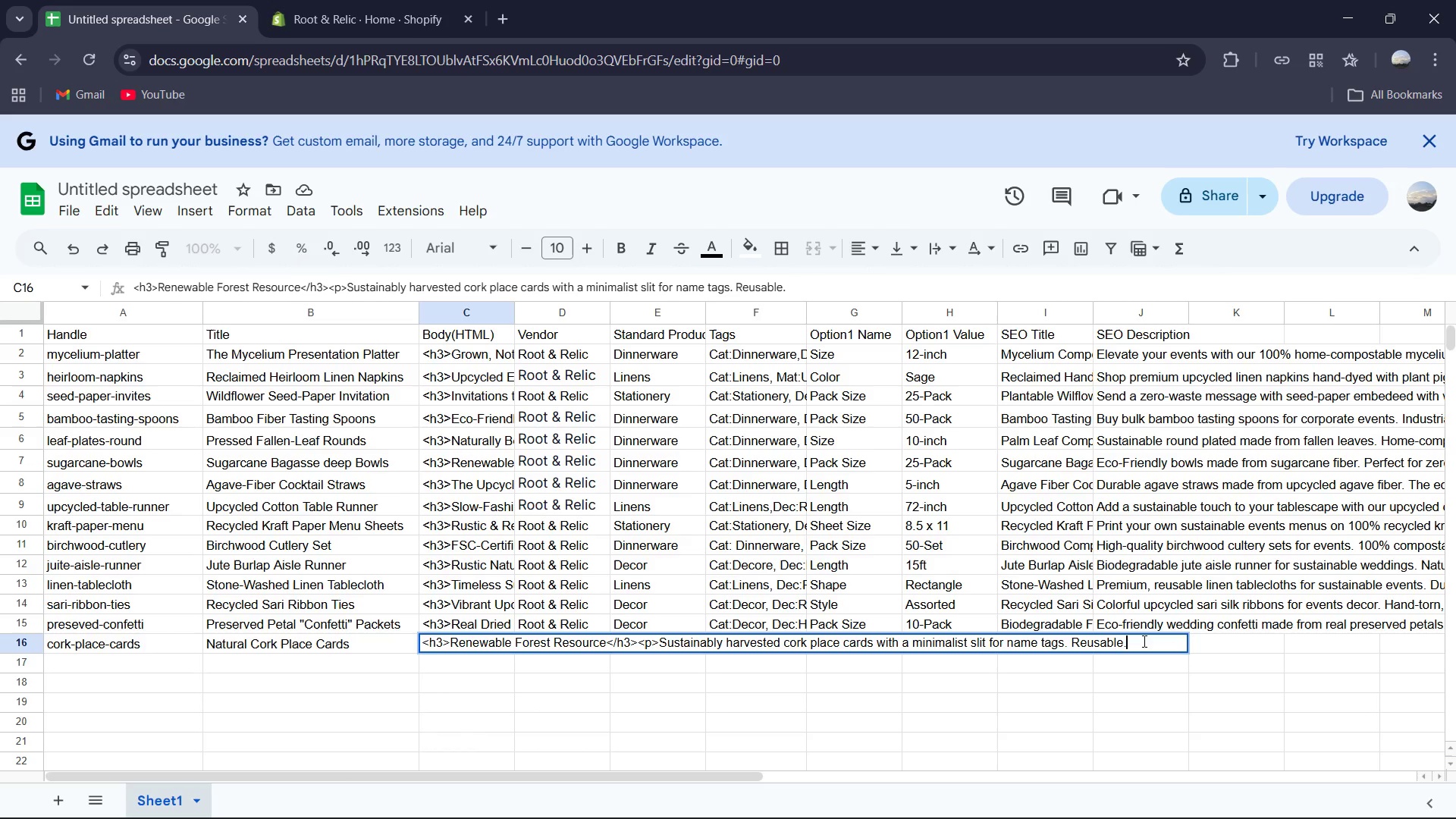 
hold_key(key=ShiftRight, duration=0.34)
 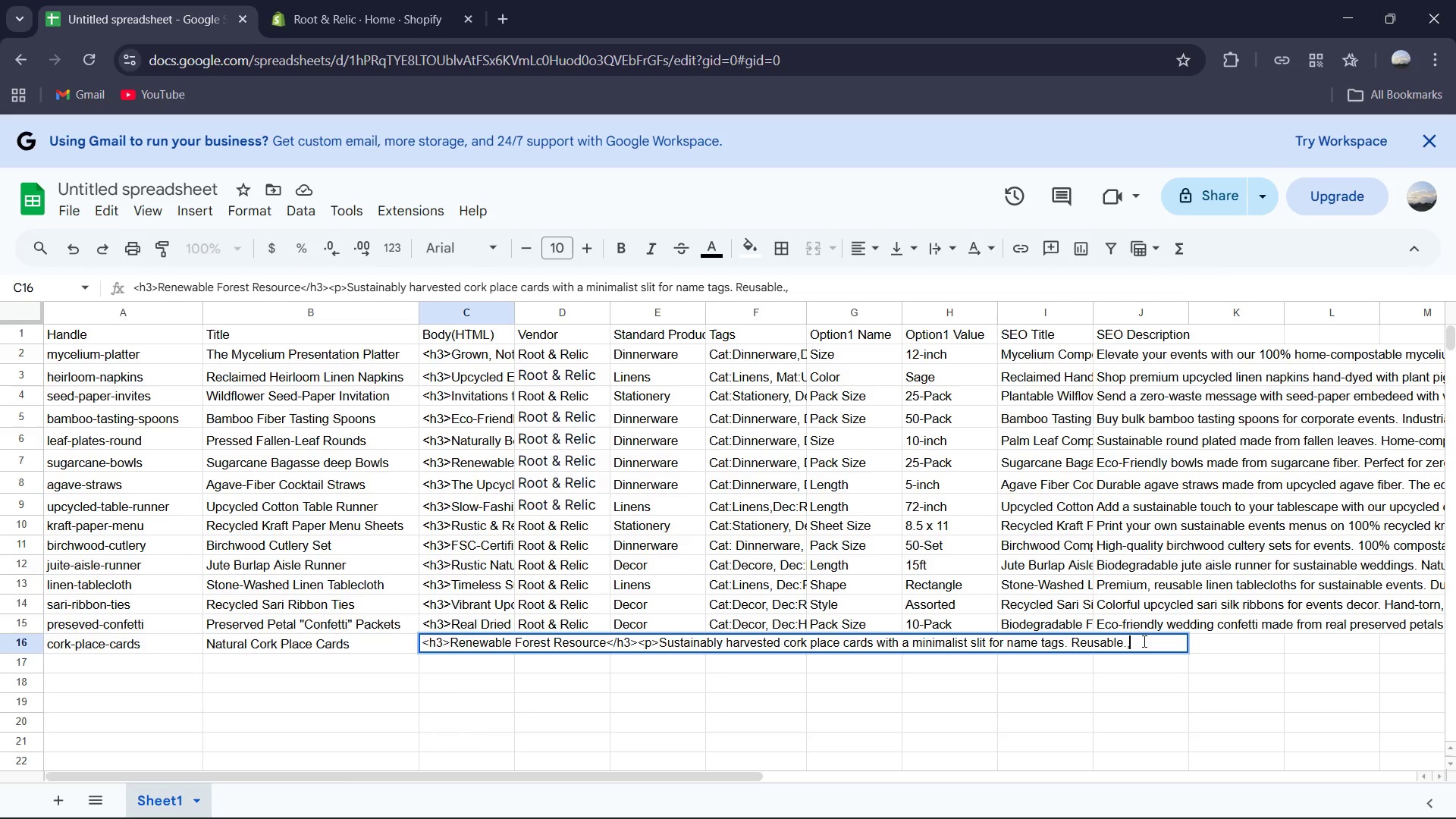 
key(Comma)
 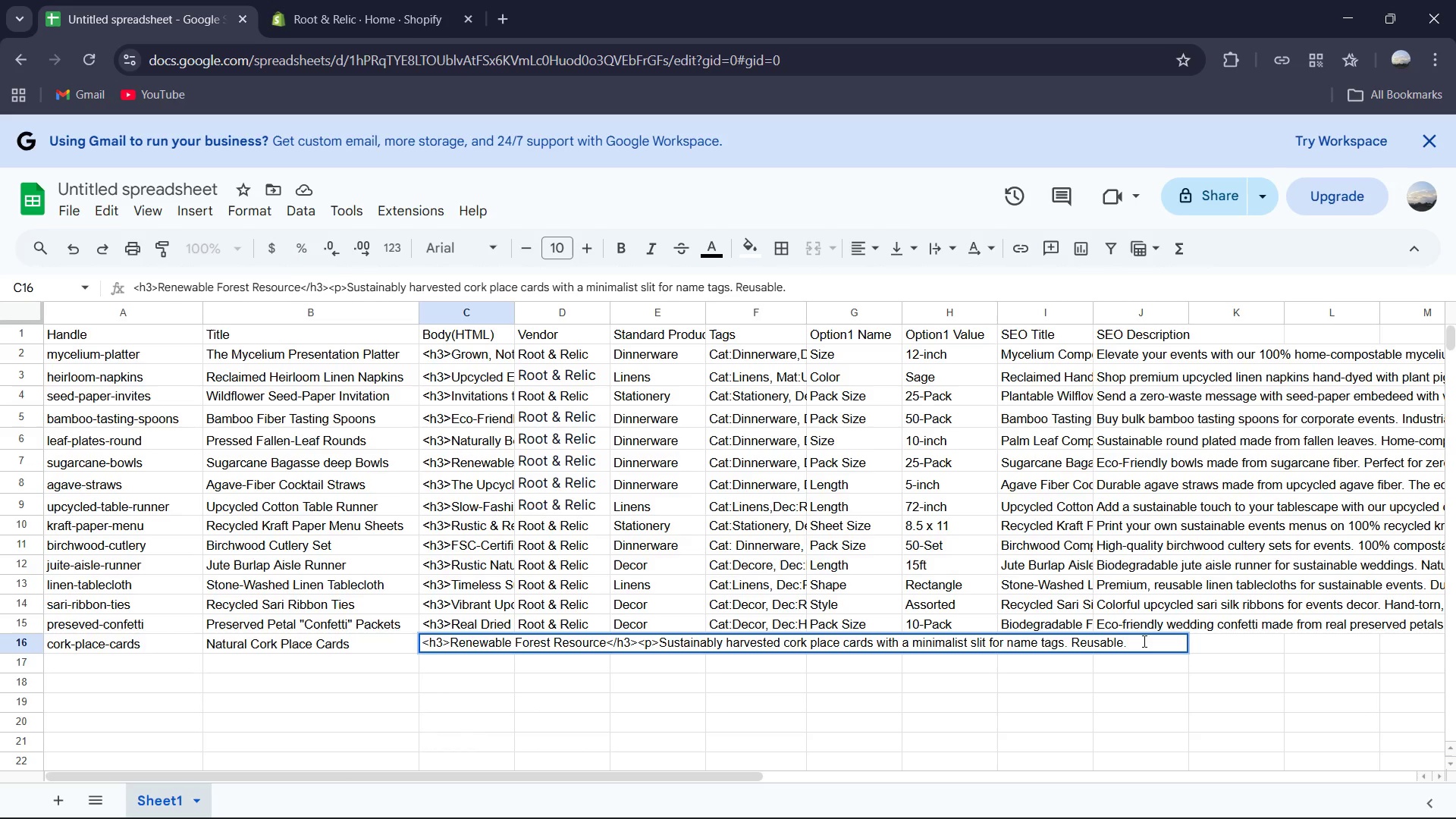 
key(Backspace)
 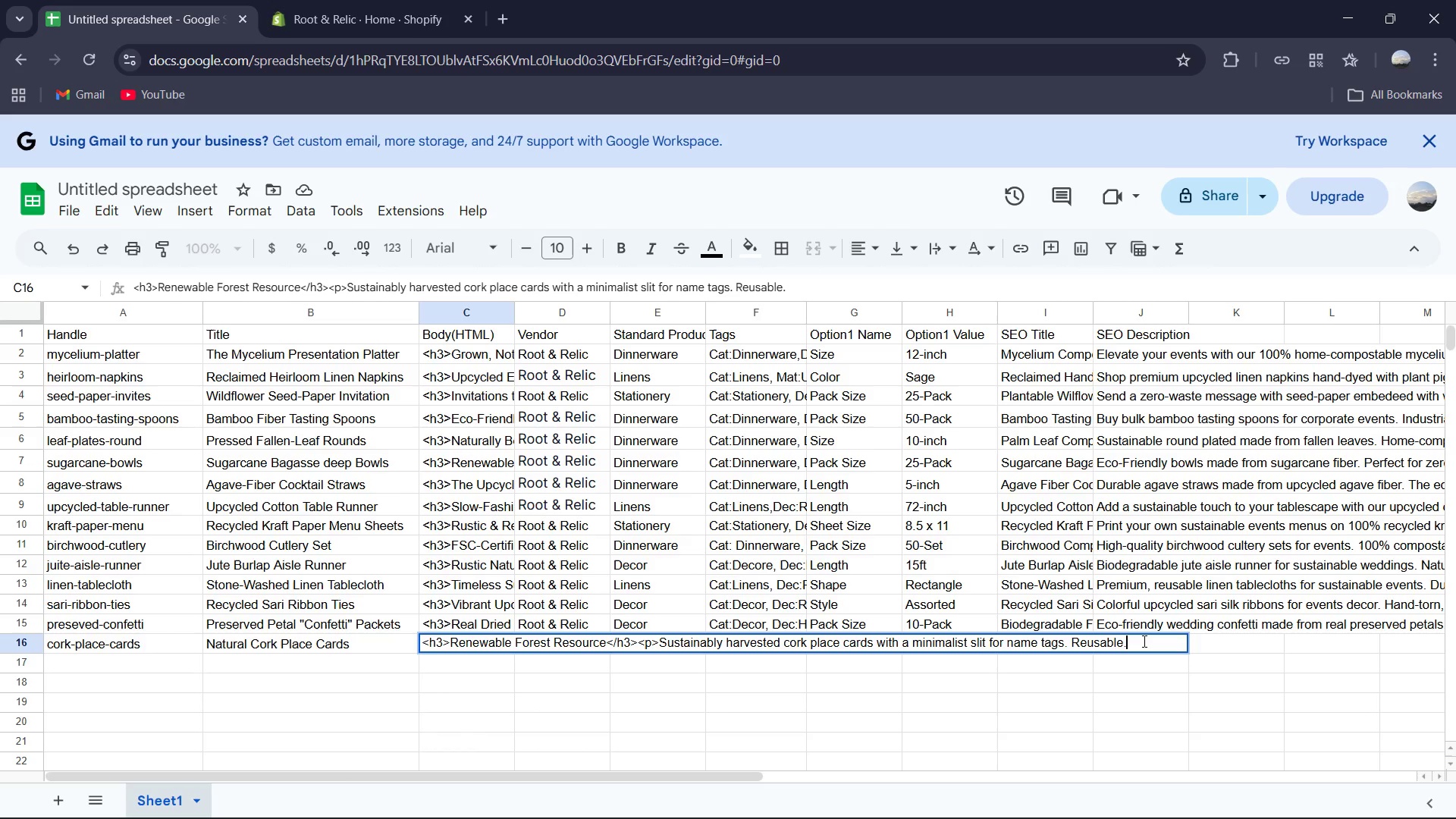 
key(Shift+Comma)
 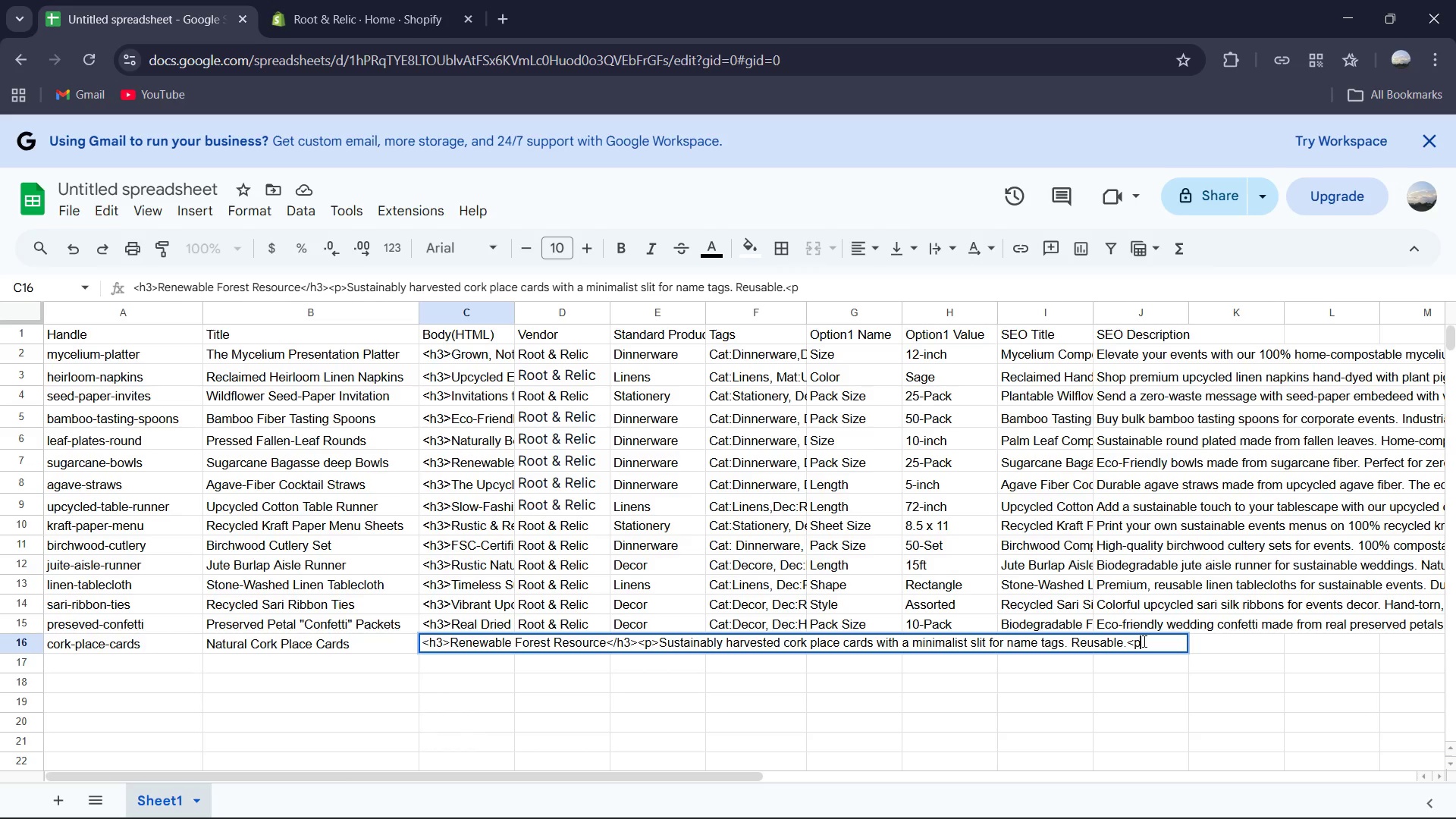 
key(P)
 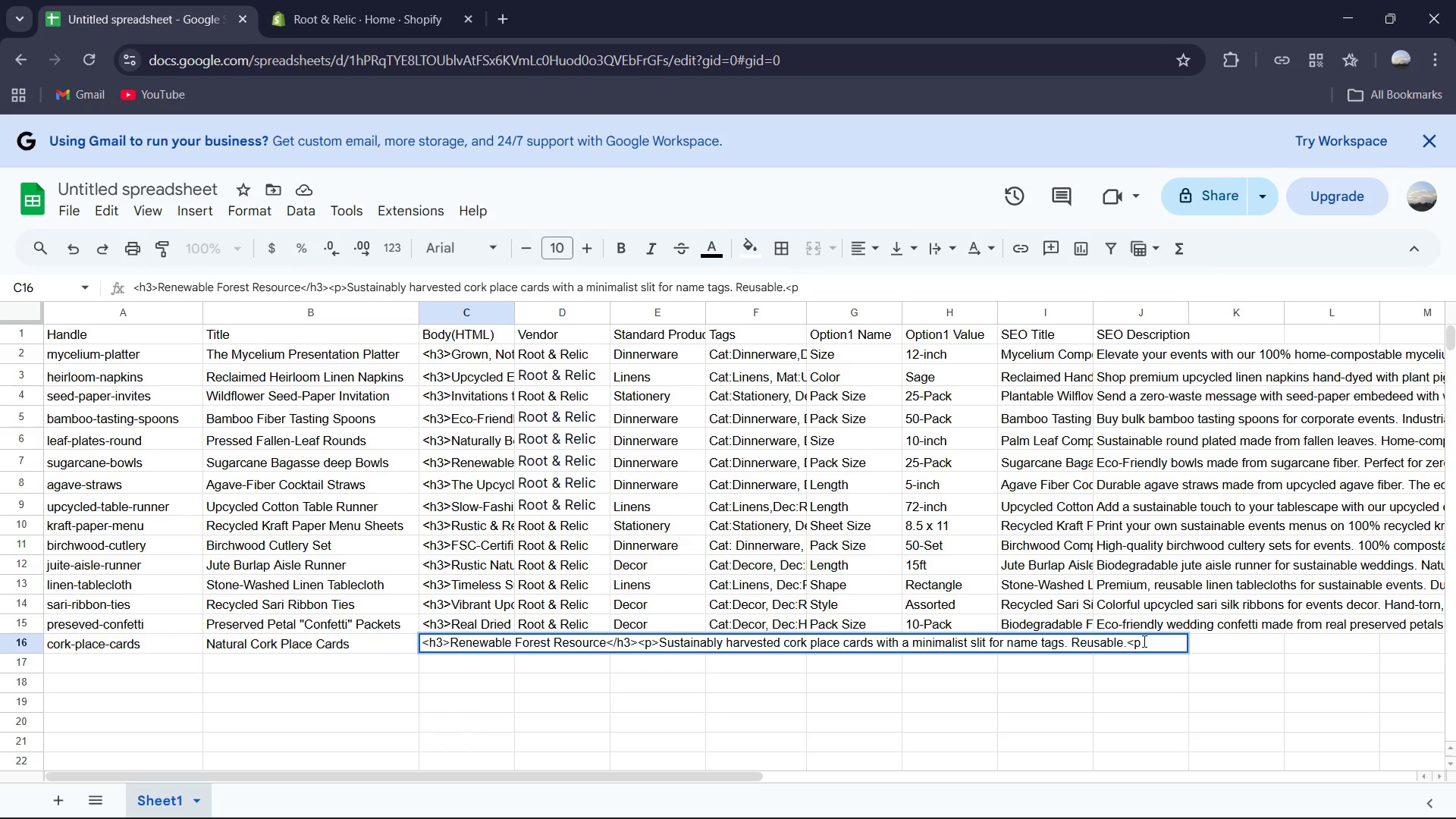 
key(Shift+ShiftRight)
 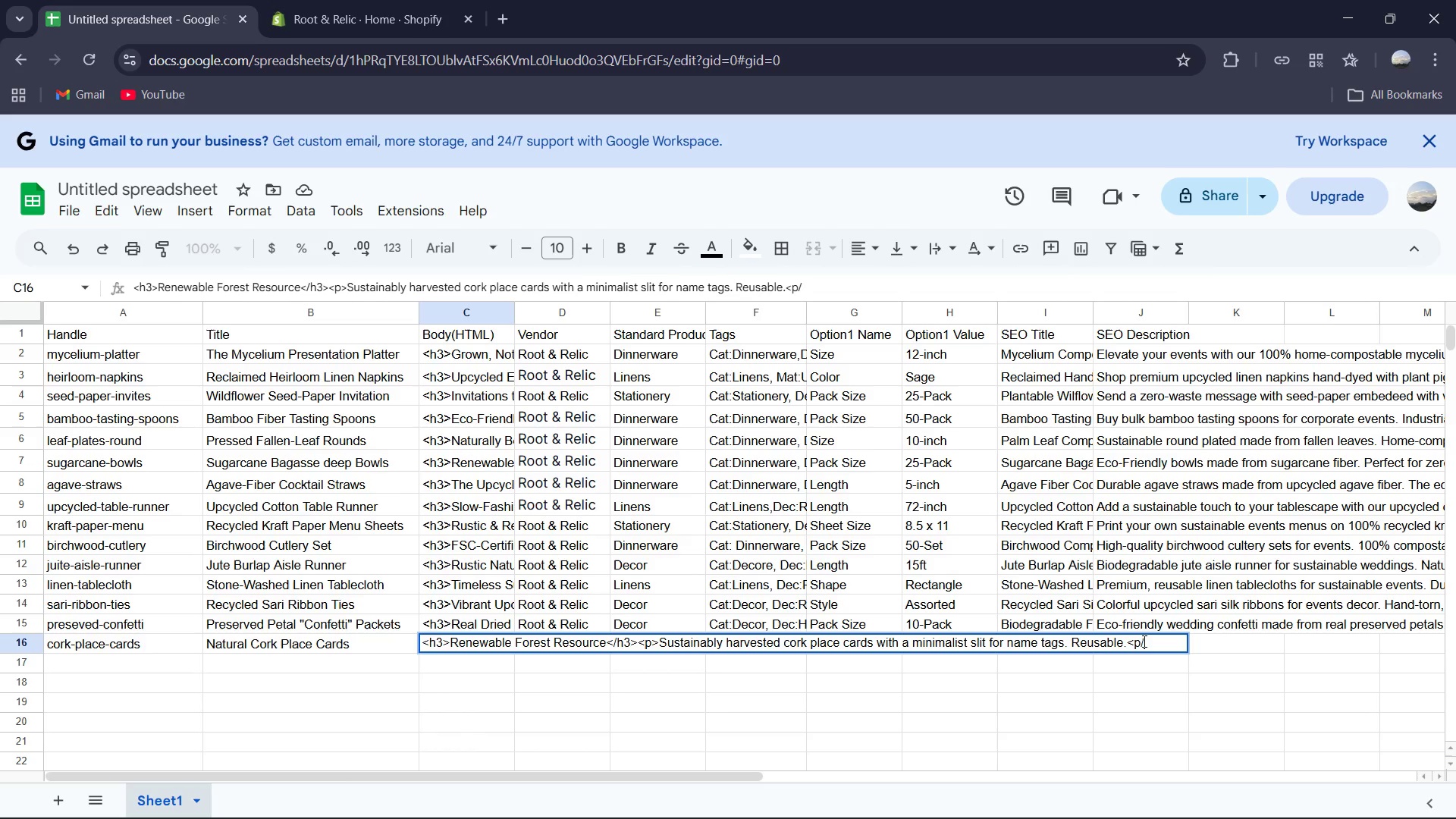 
key(Slash)
 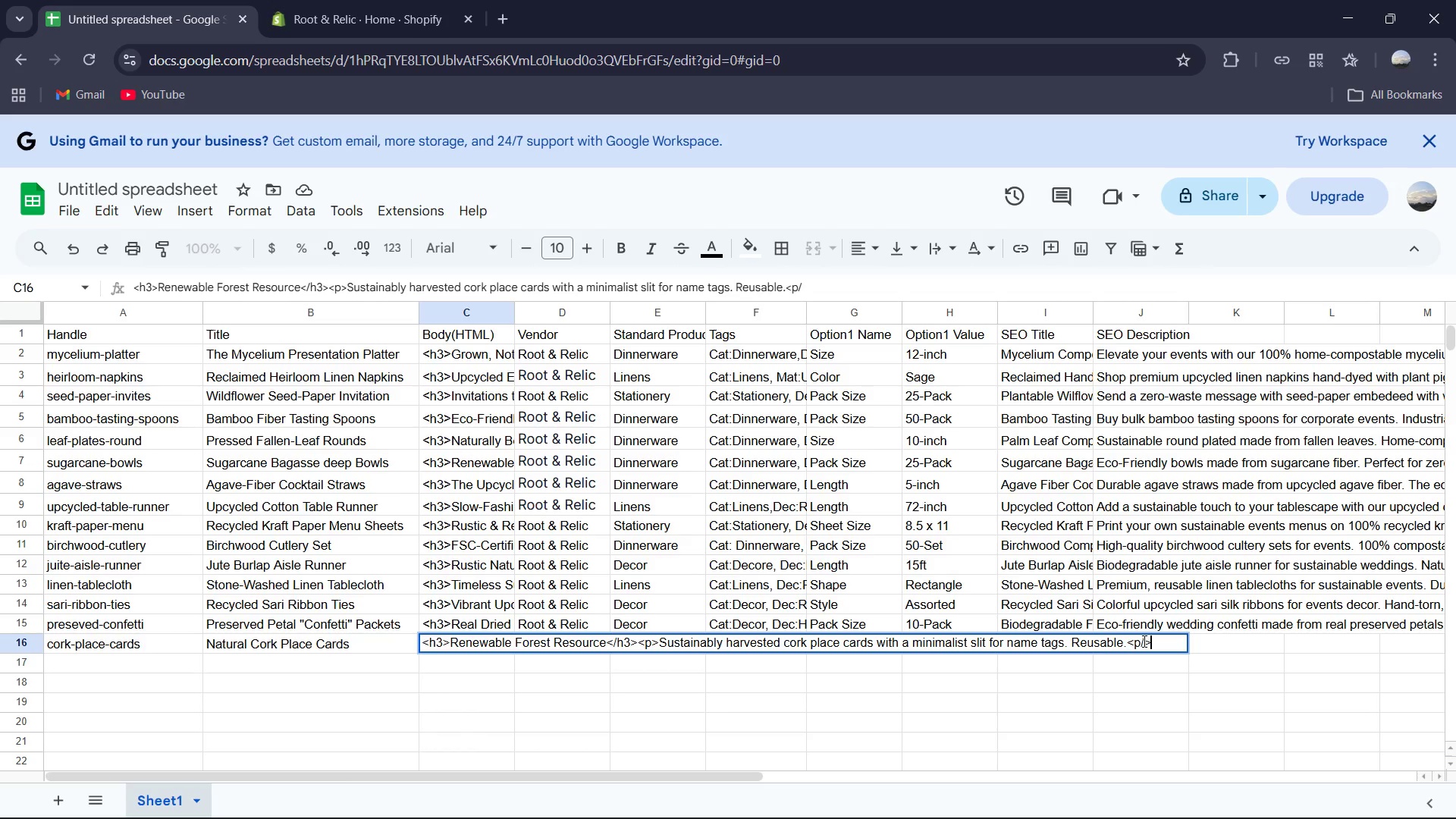 
key(Shift+ShiftRight)
 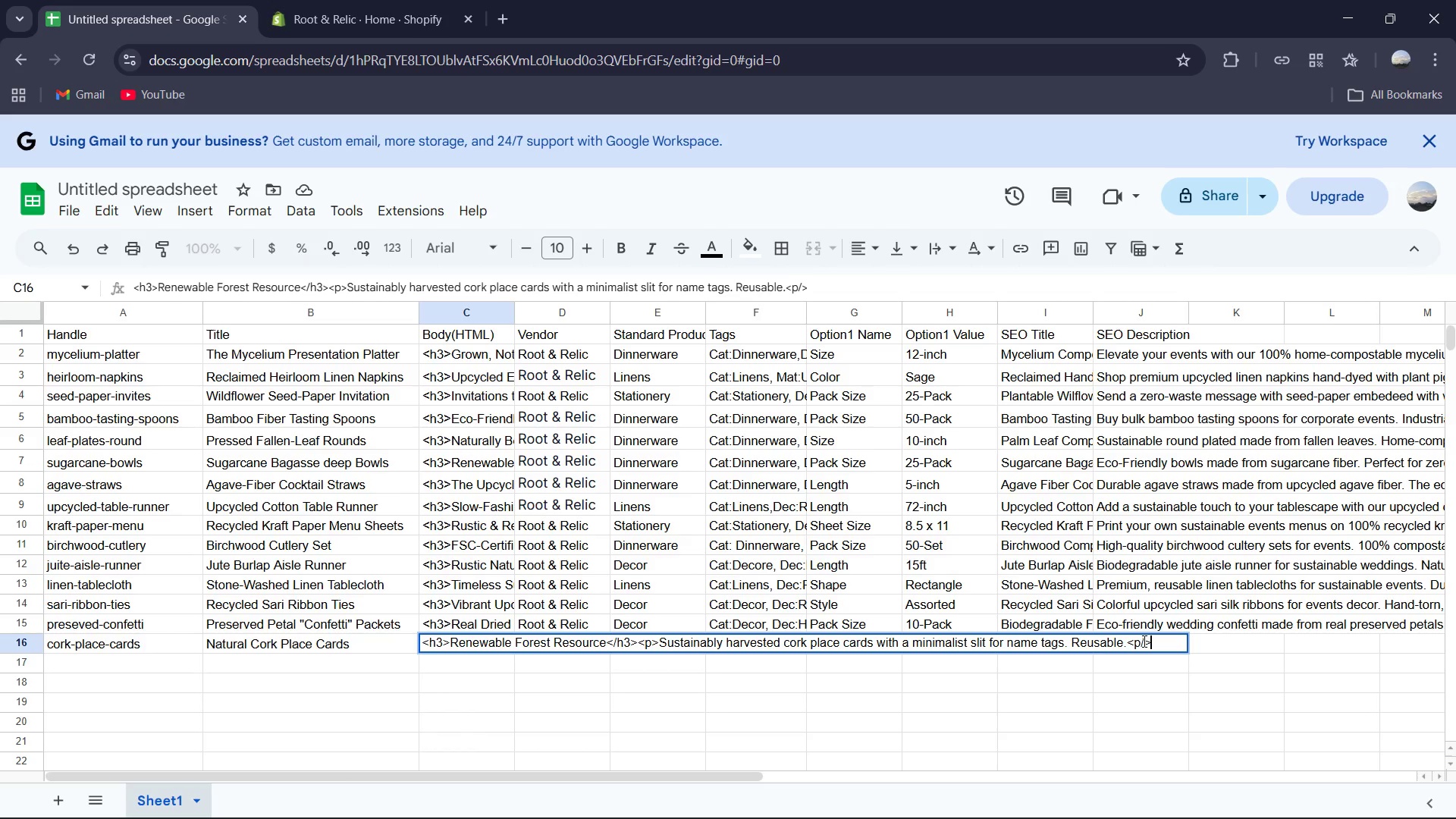 
key(Shift+Period)
 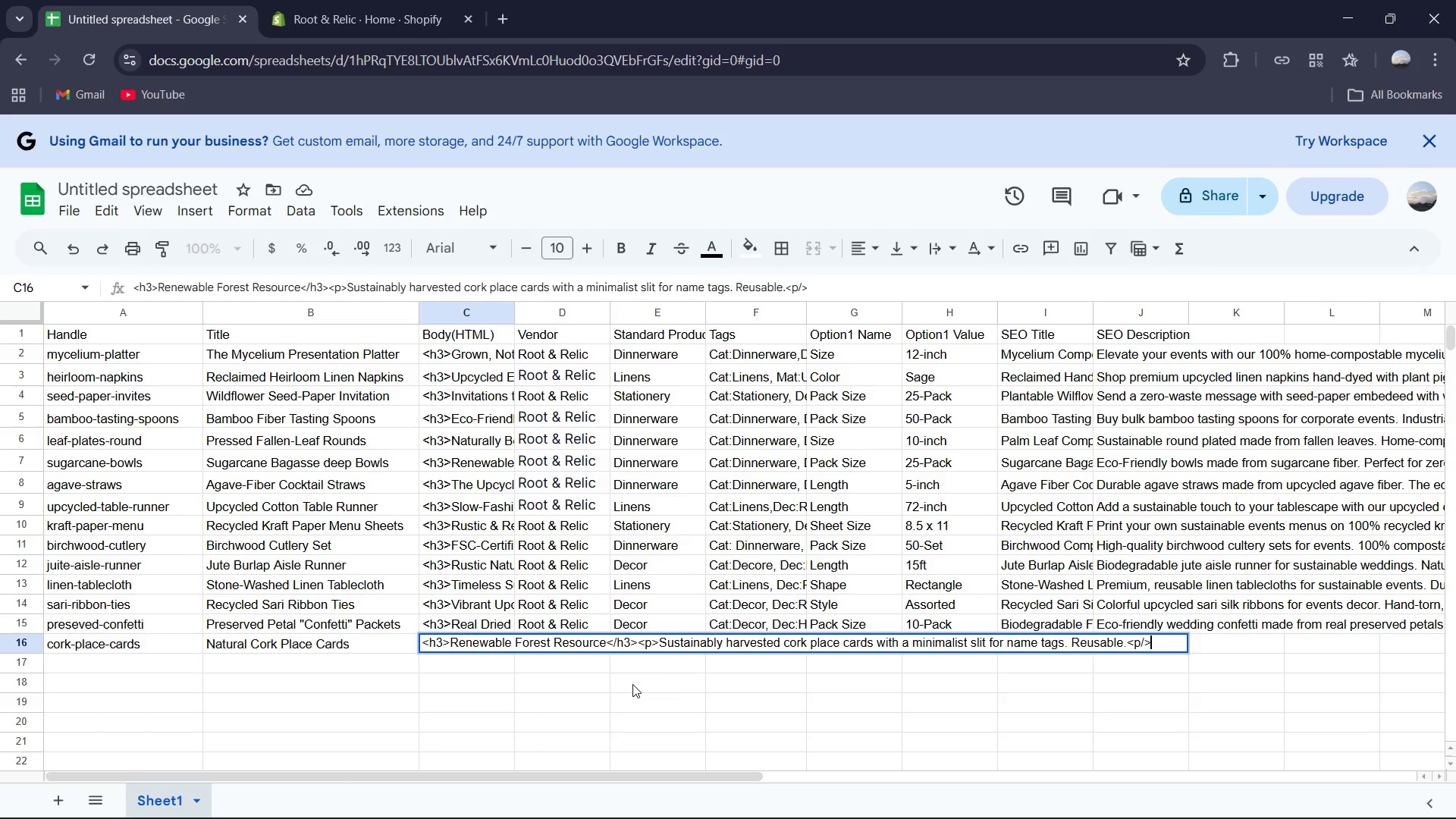 
left_click([598, 686])
 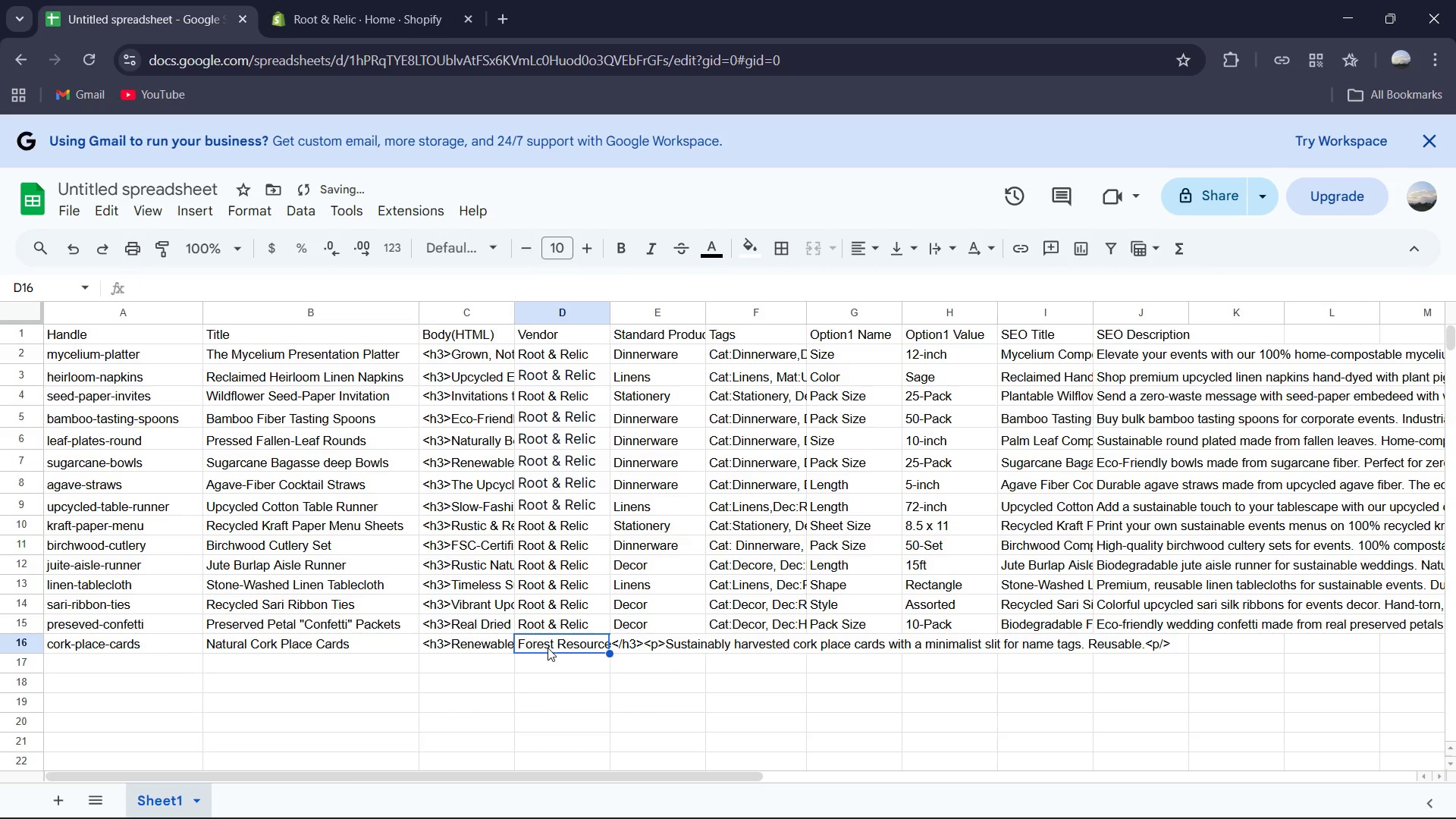 
left_click([548, 648])
 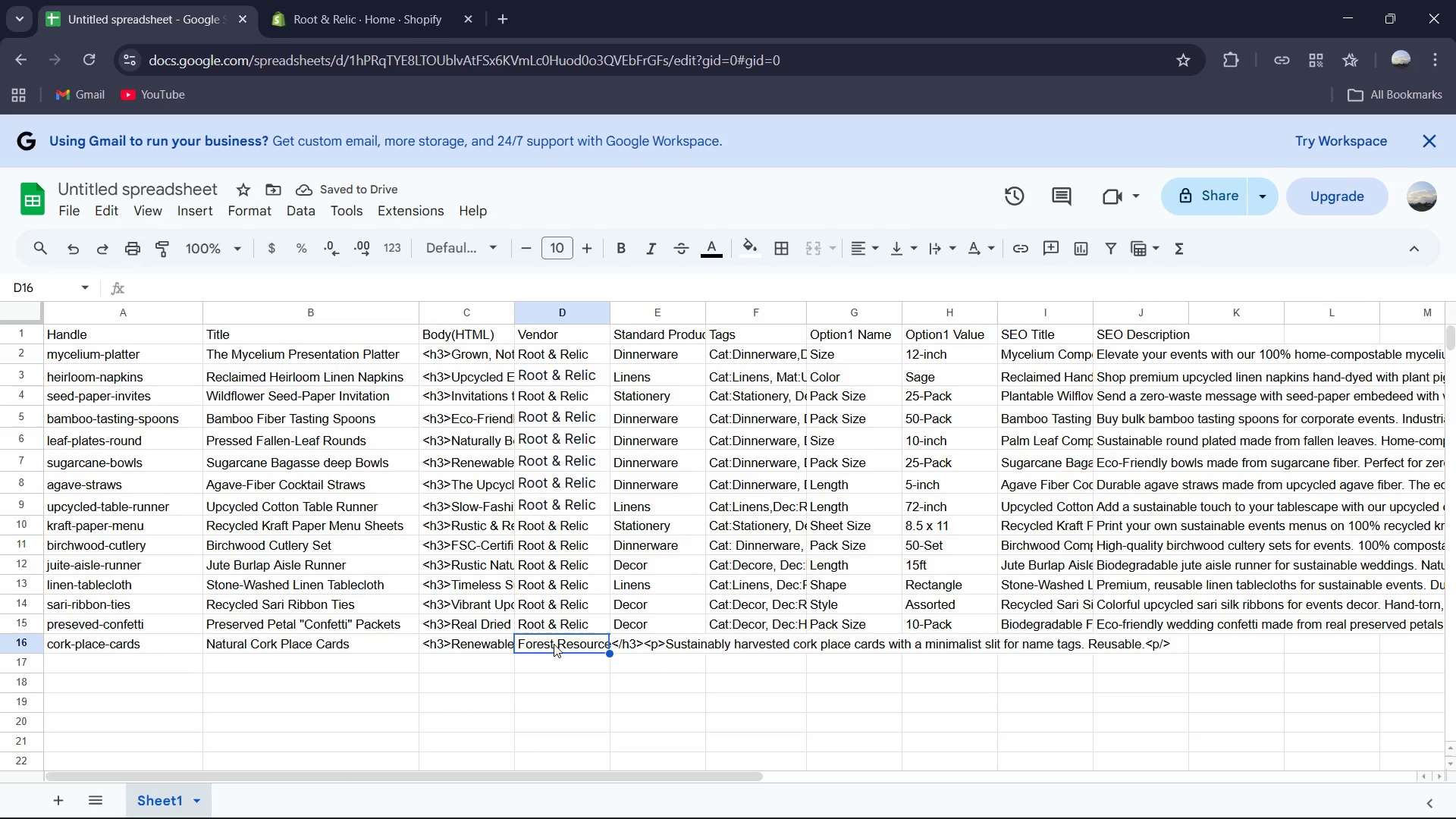 
double_click([554, 644])
 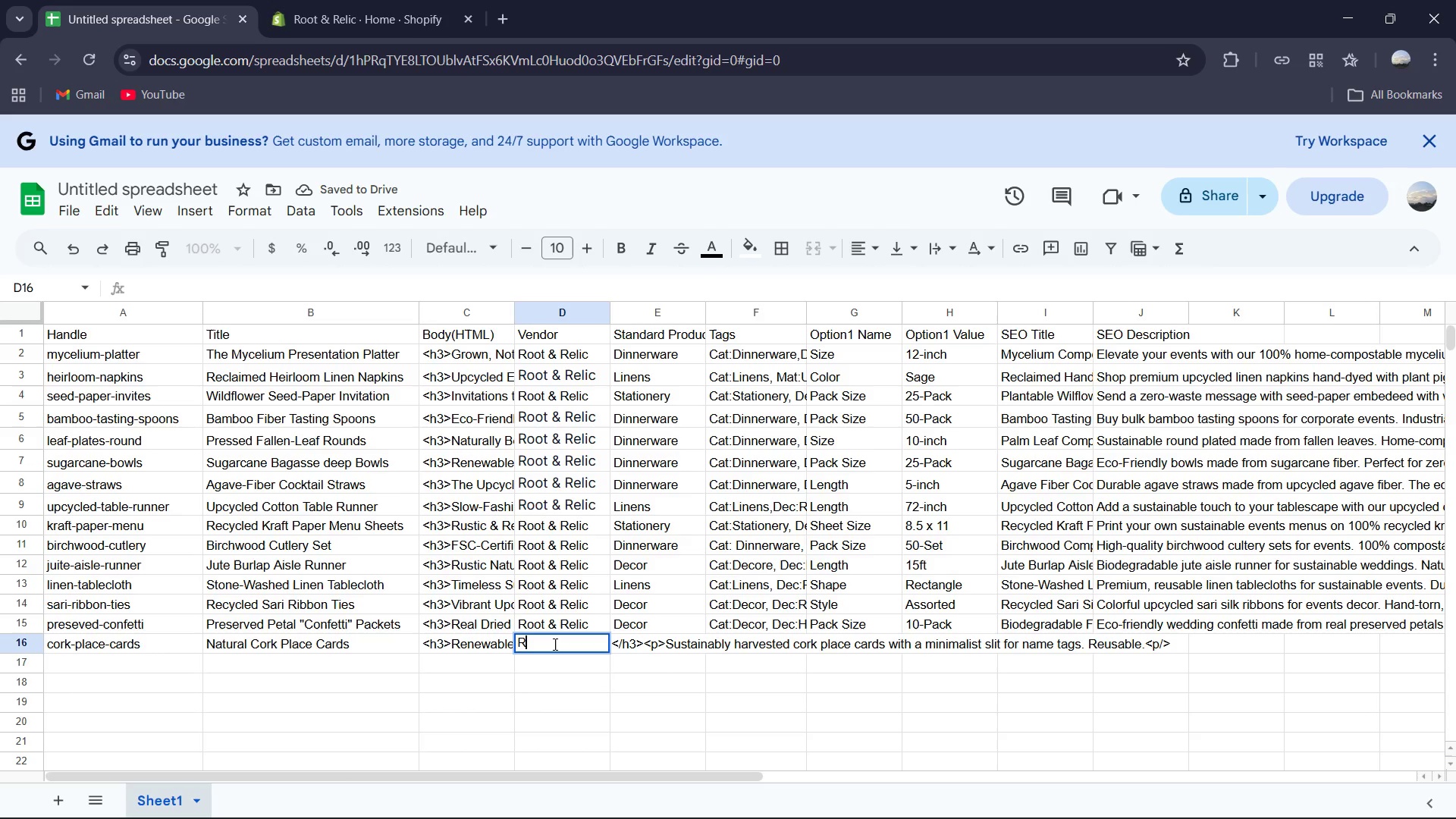 
type(Ro)
key(Tab)
 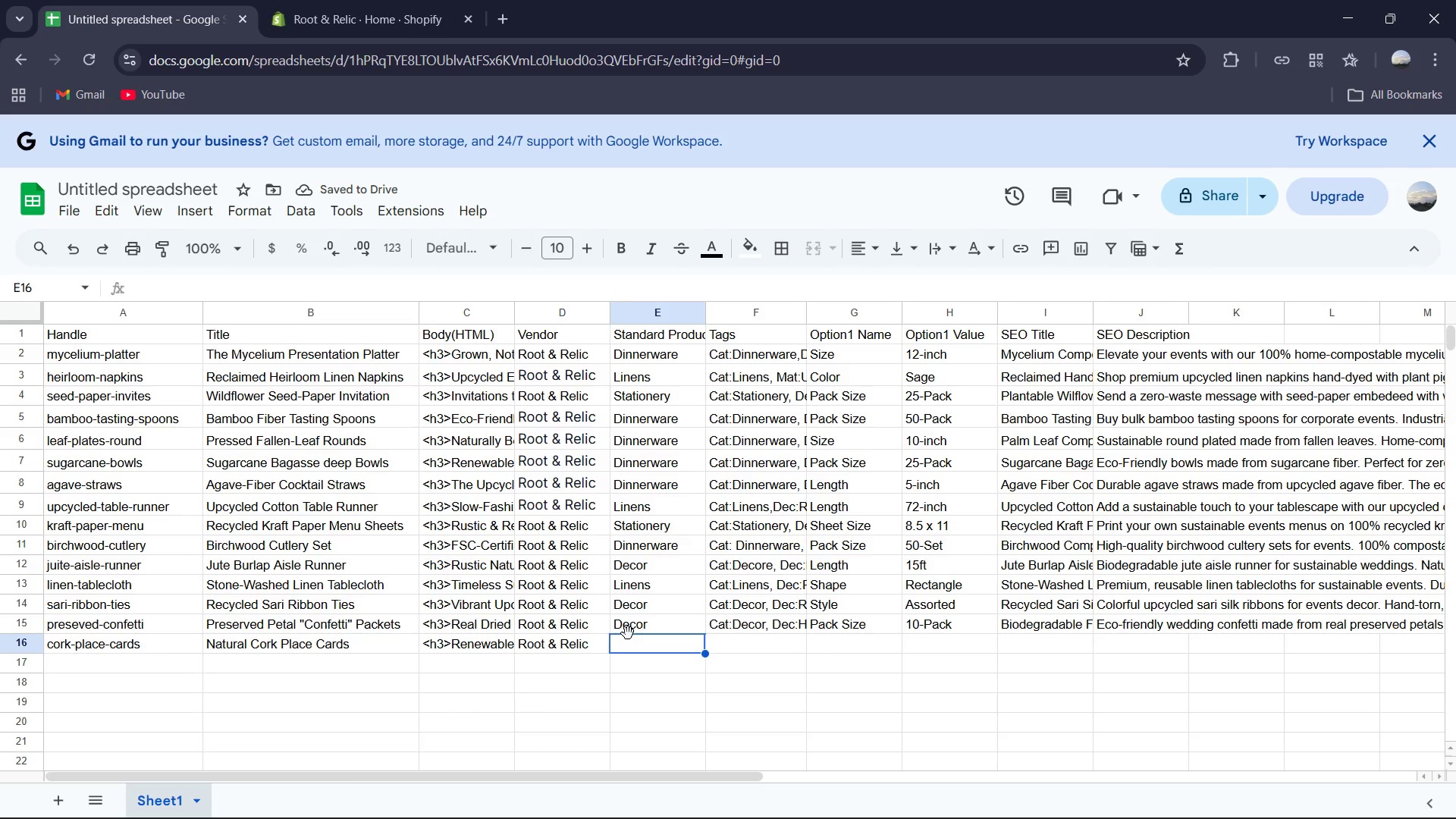 
type(Stationery)
 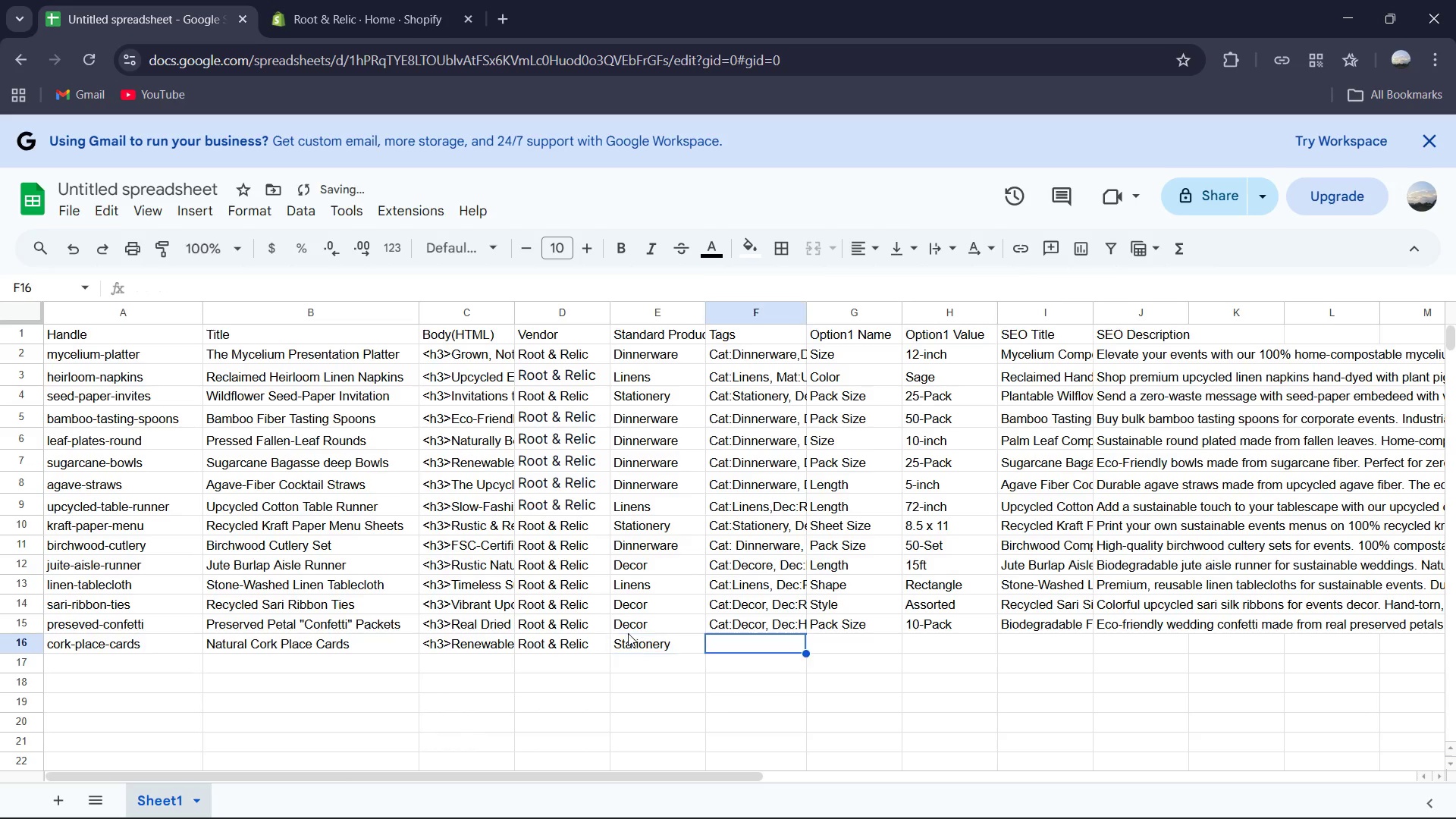 
key(ArrowRight)
 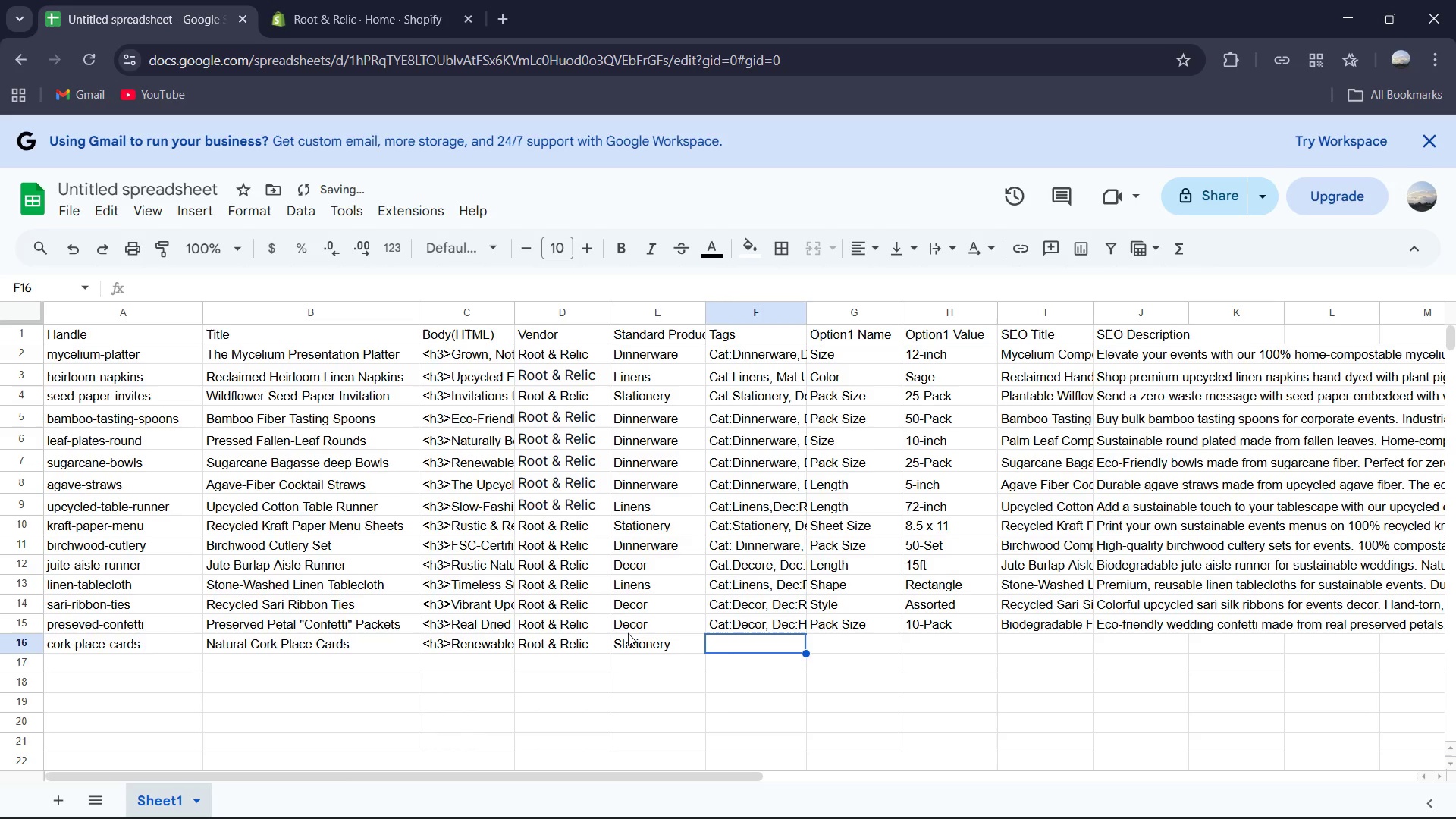 
type(Cat:Stationery )
key(Backspace)
type(, DE)
key(Backspace)
type(ec:Resuable, Mat:Cork)
 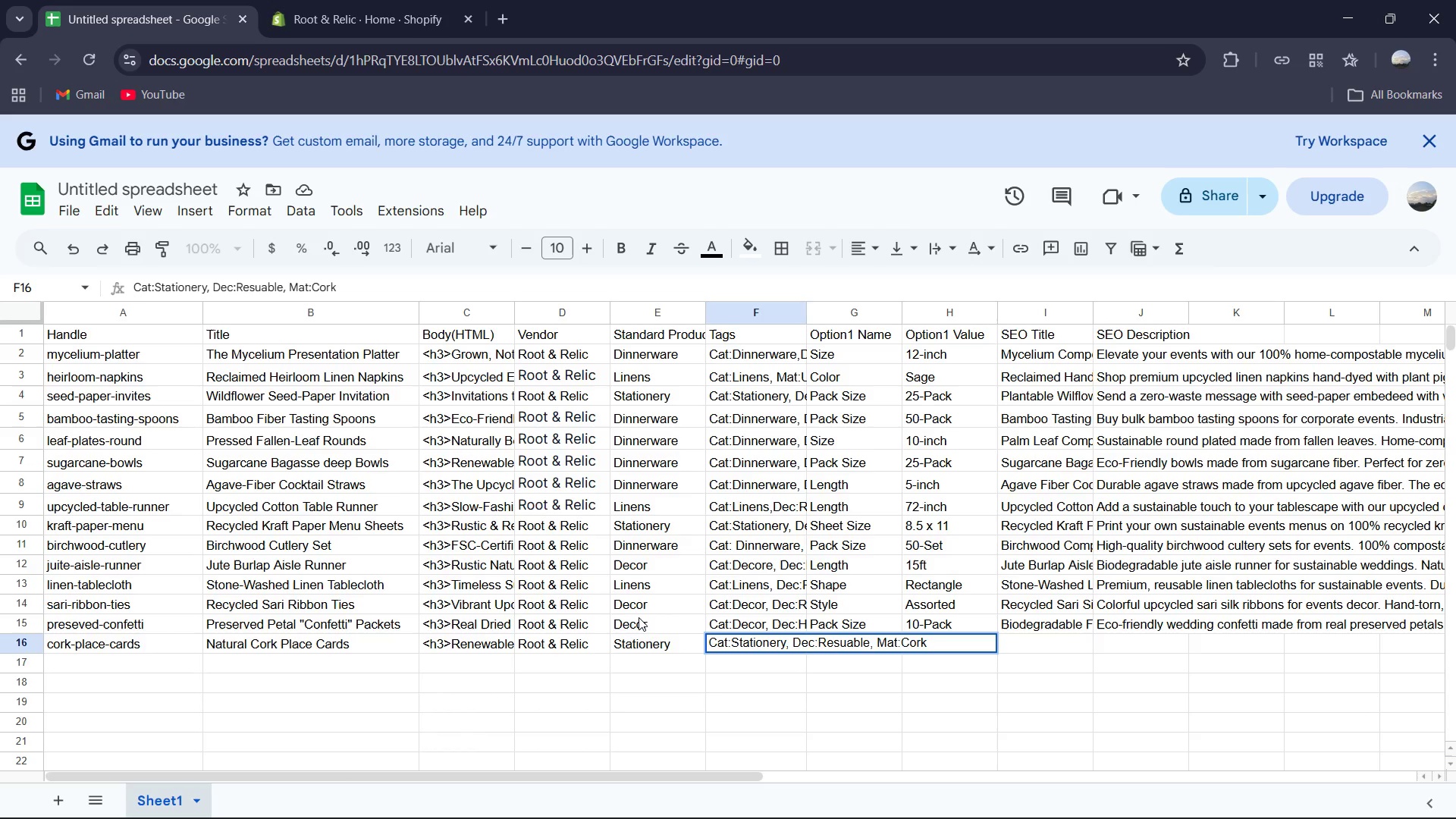 
left_click_drag(start_coordinate=[900, 670], to_coordinate=[896, 670])
 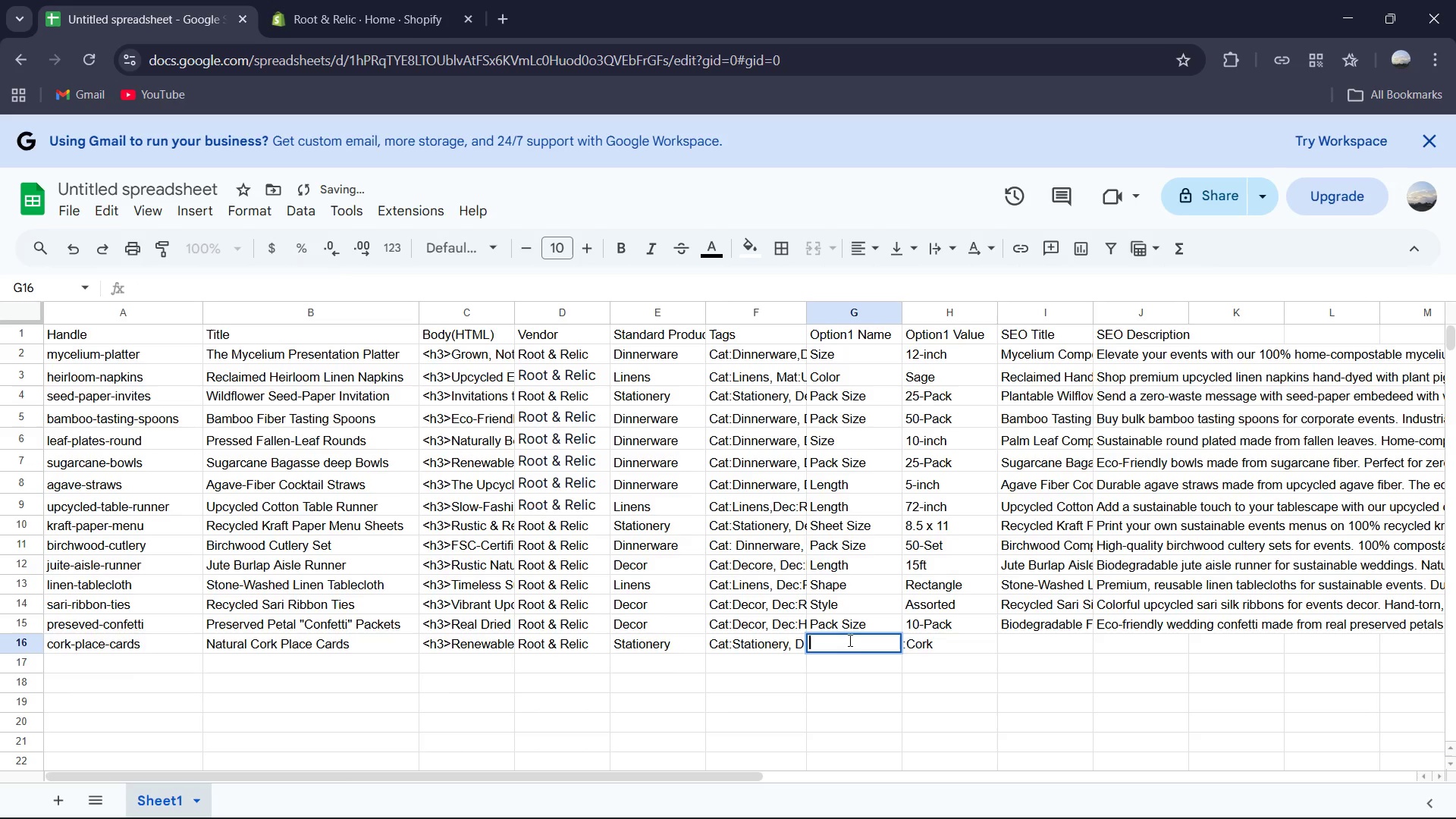 
double_click([849, 640])
 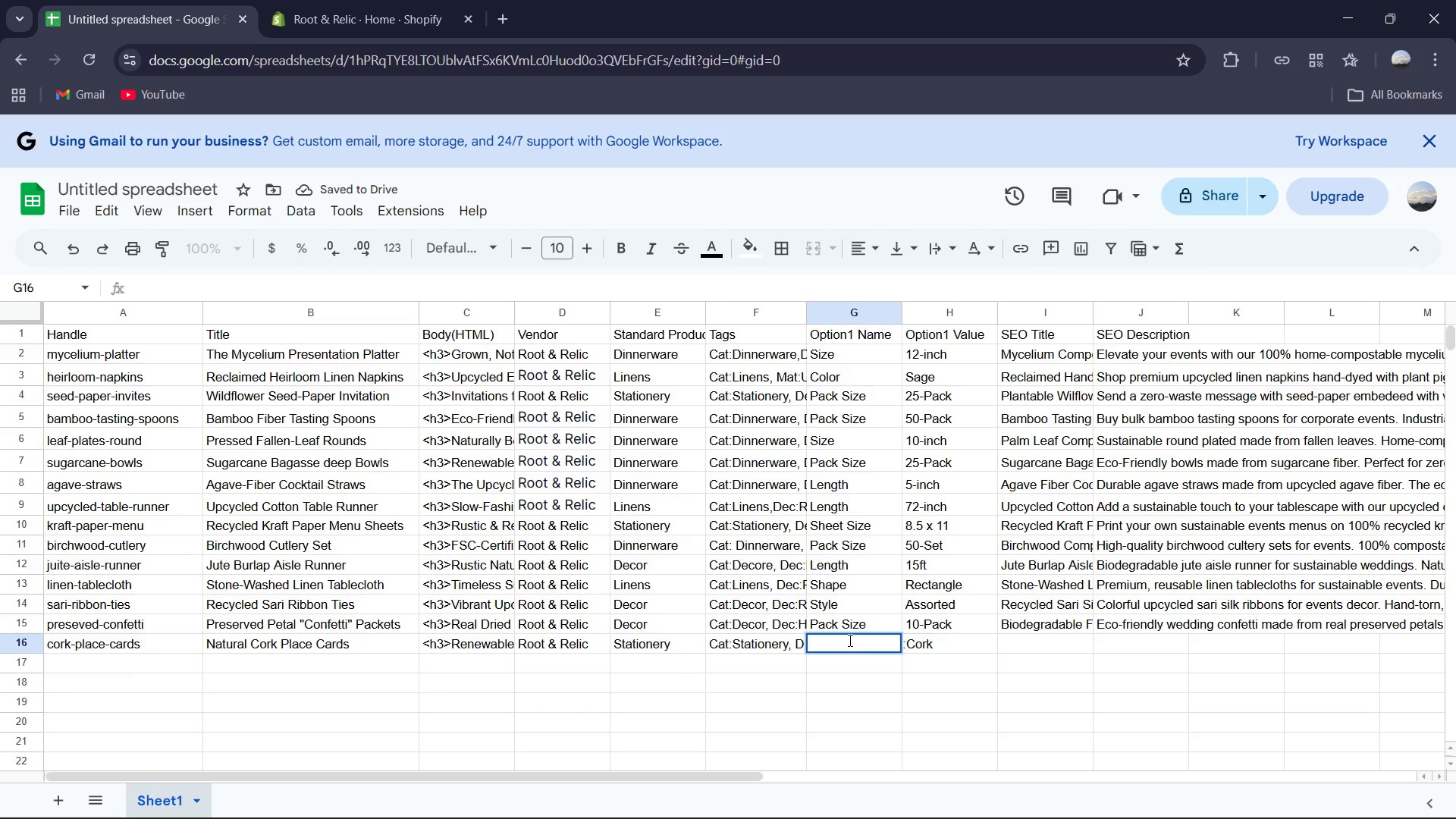 
type(p)
key(Backspace)
type(P)
key(Backspace)
key(Backspace)
type(Pa)
key(Tab)
type(20-Pack)
 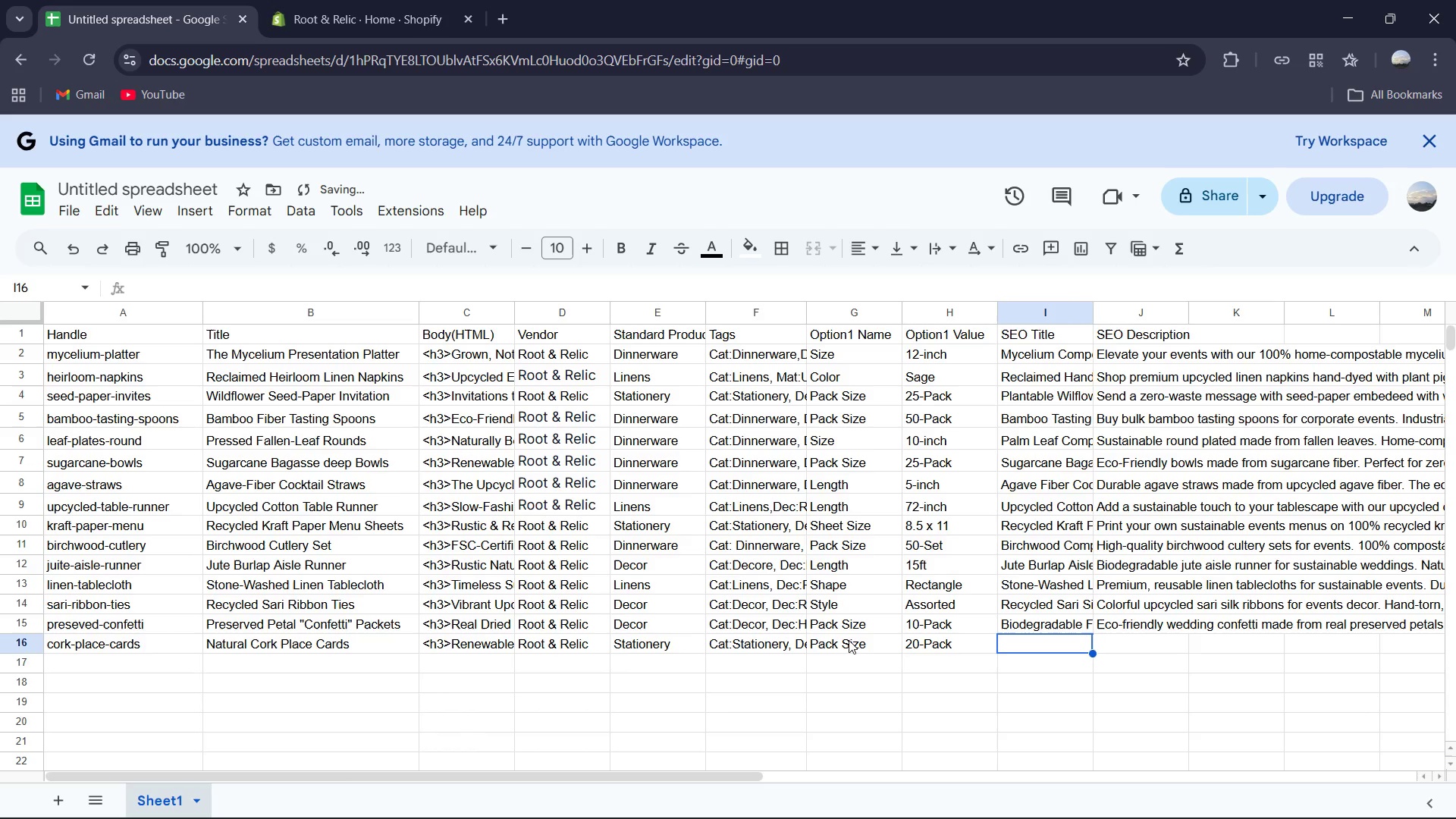 
key(ArrowRight)
 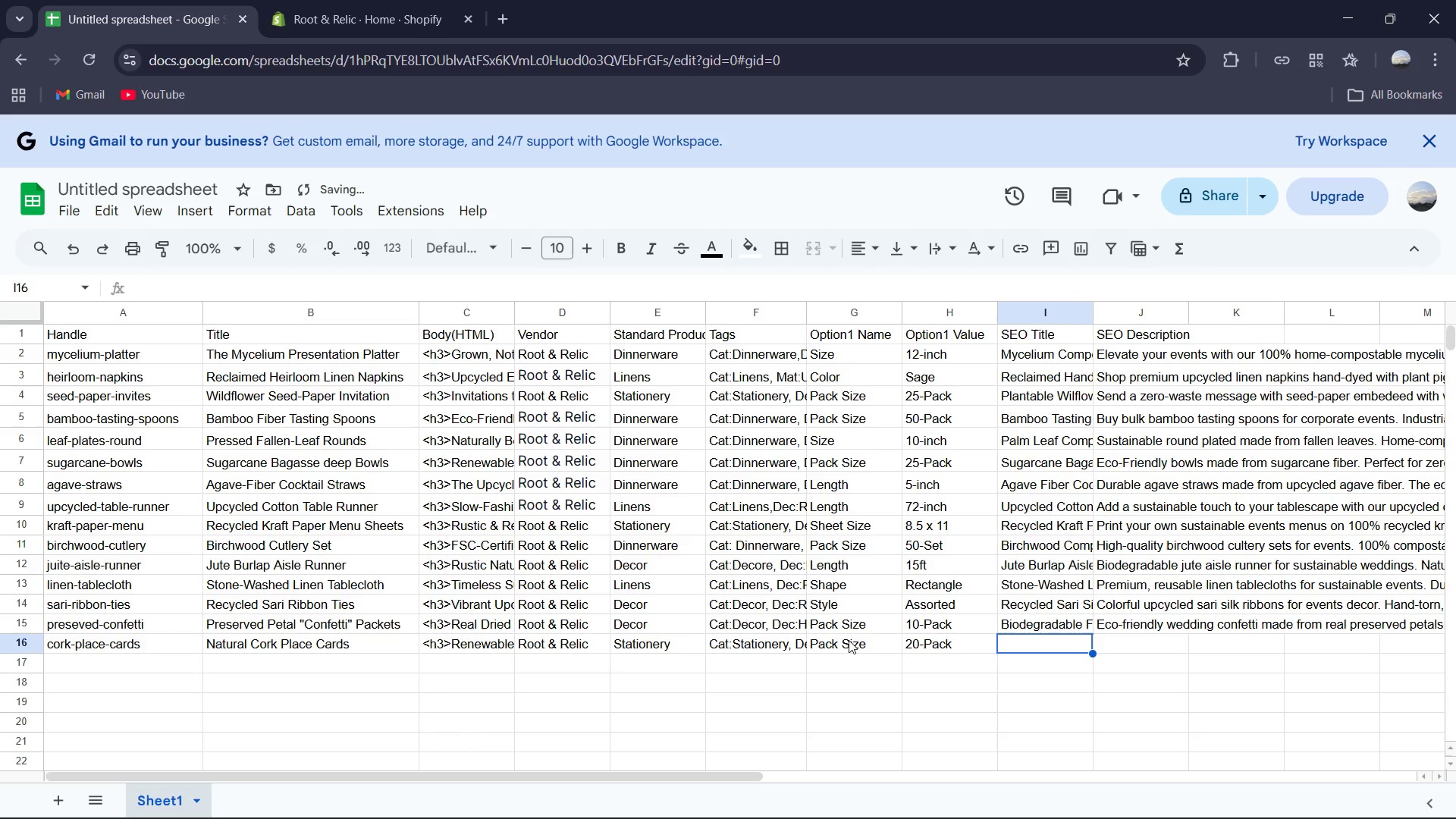 
type(NaTURAL Cork Place CA)
key(Backspace)
type(ards |Sustainable Dcor)
key(Backspace)
key(Backspace)
key(Backspace)
type(ecore)
 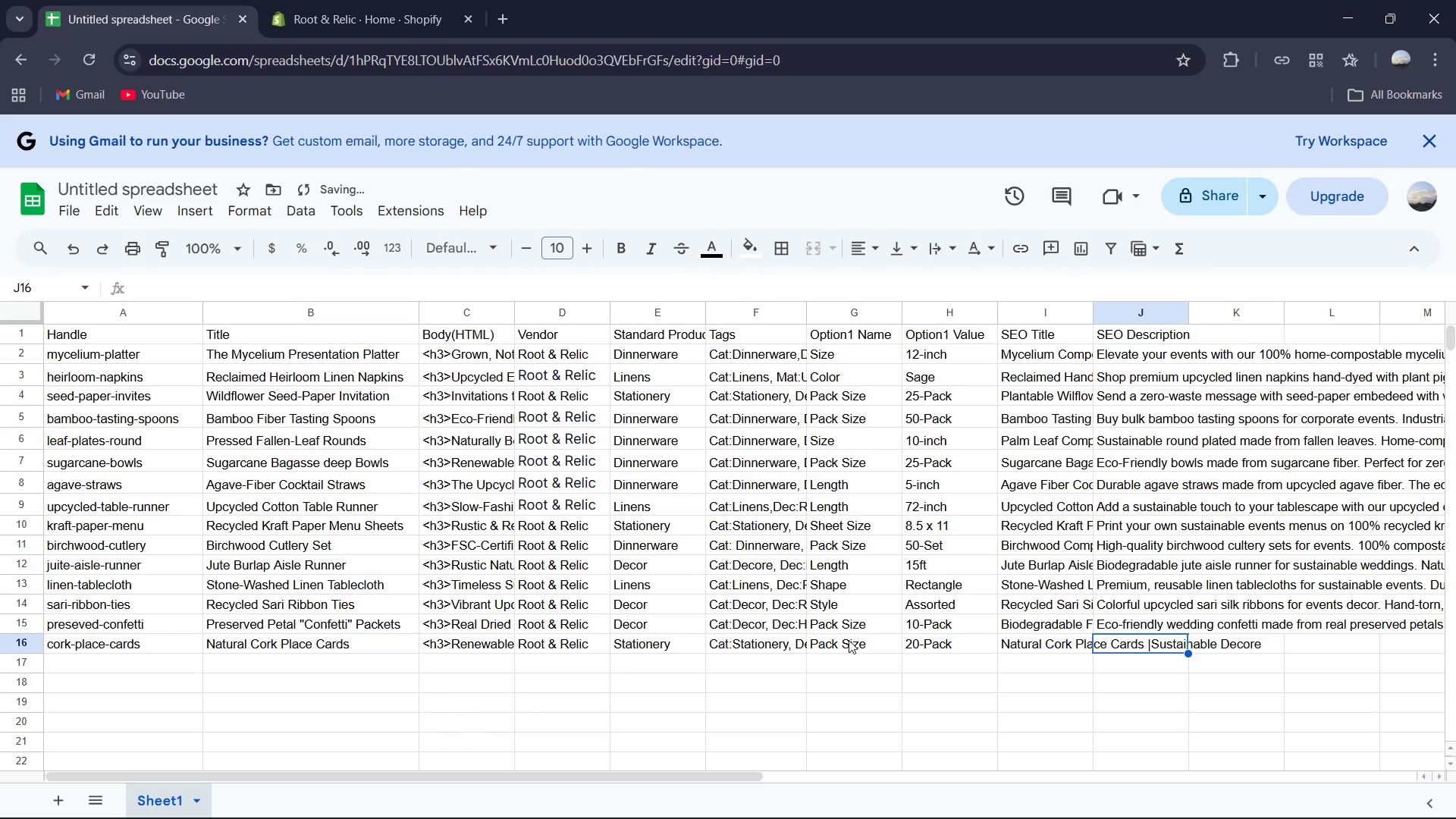 
key(ArrowRight)
 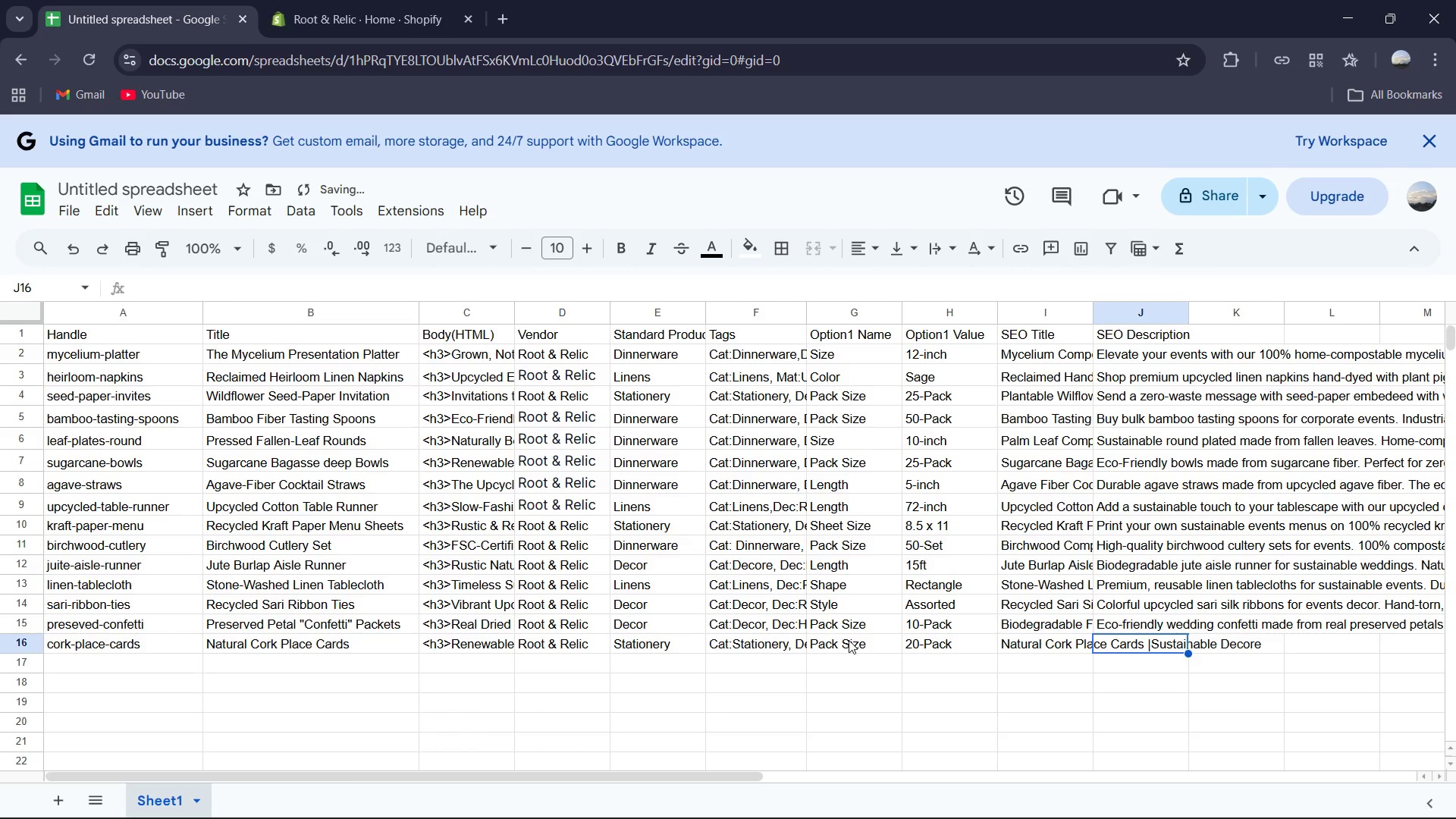 
type(Unique )
key(Backspace)
type(, )
key(Backspace)
type(reusable place card holders made from natural cork. Sustaianbly harvested and perfex)
key(Backspace)
type(ct for eco-luxe tablescapes.)
 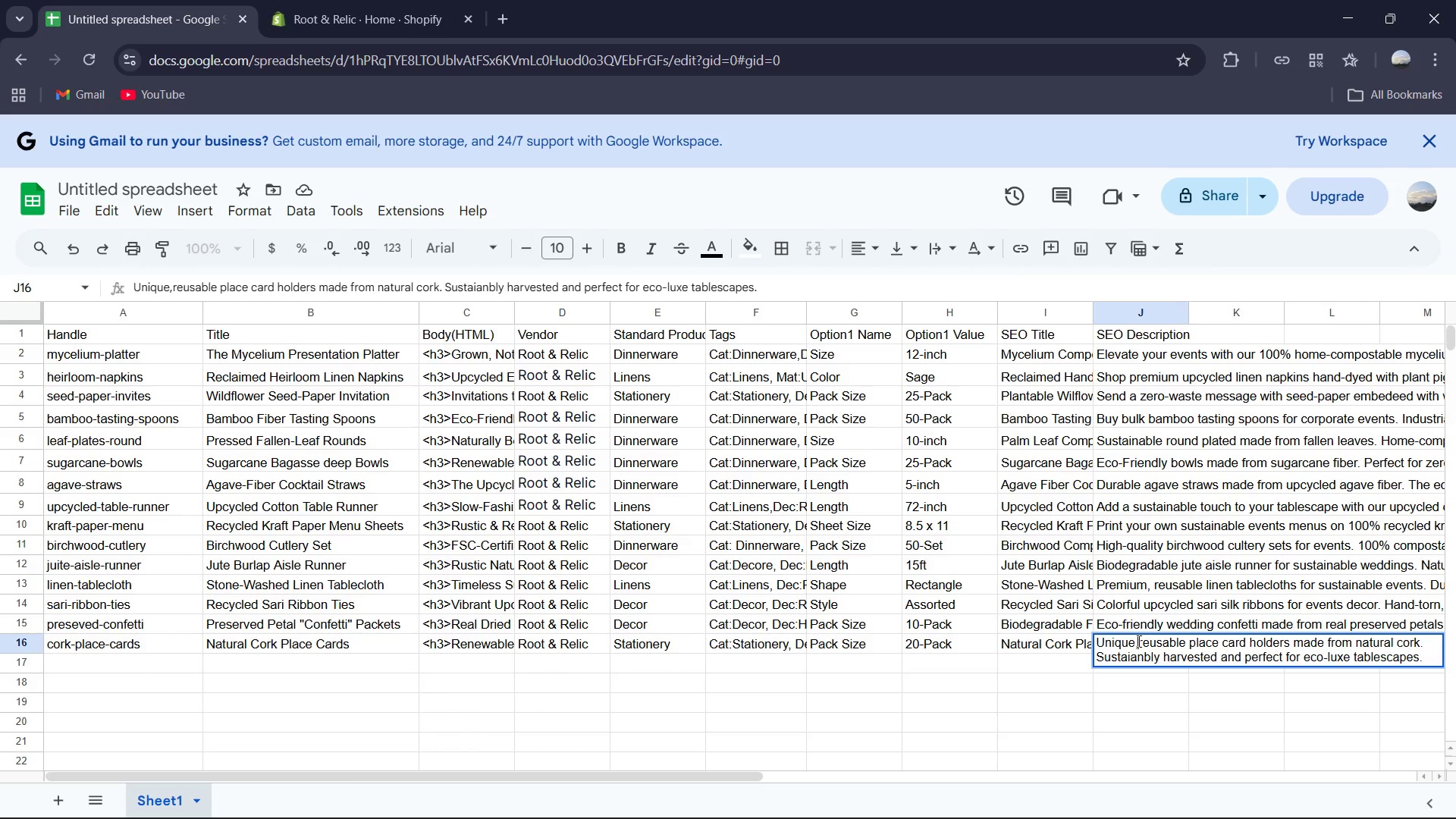 
key(Space)
 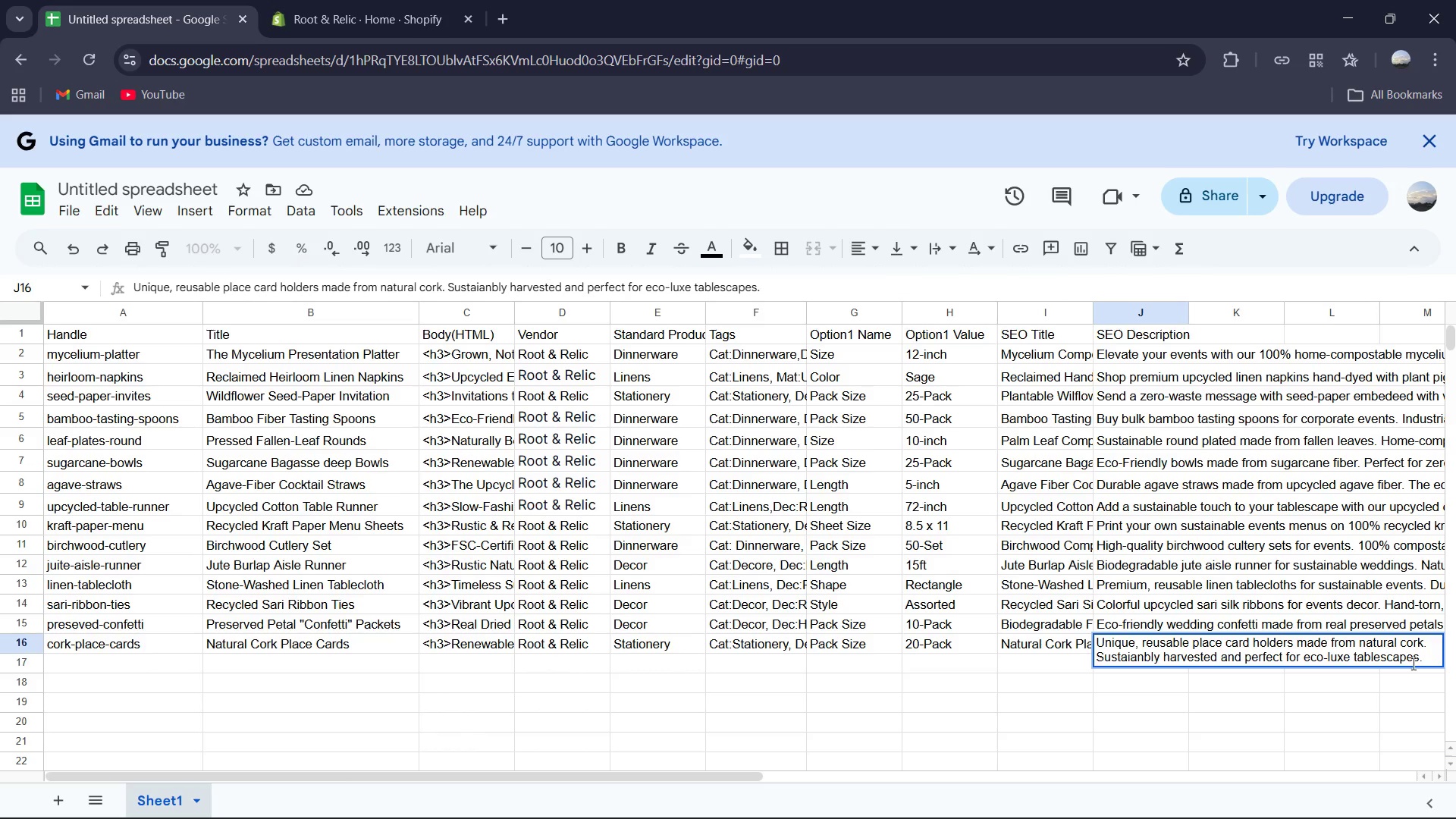 
left_click([1282, 698])
 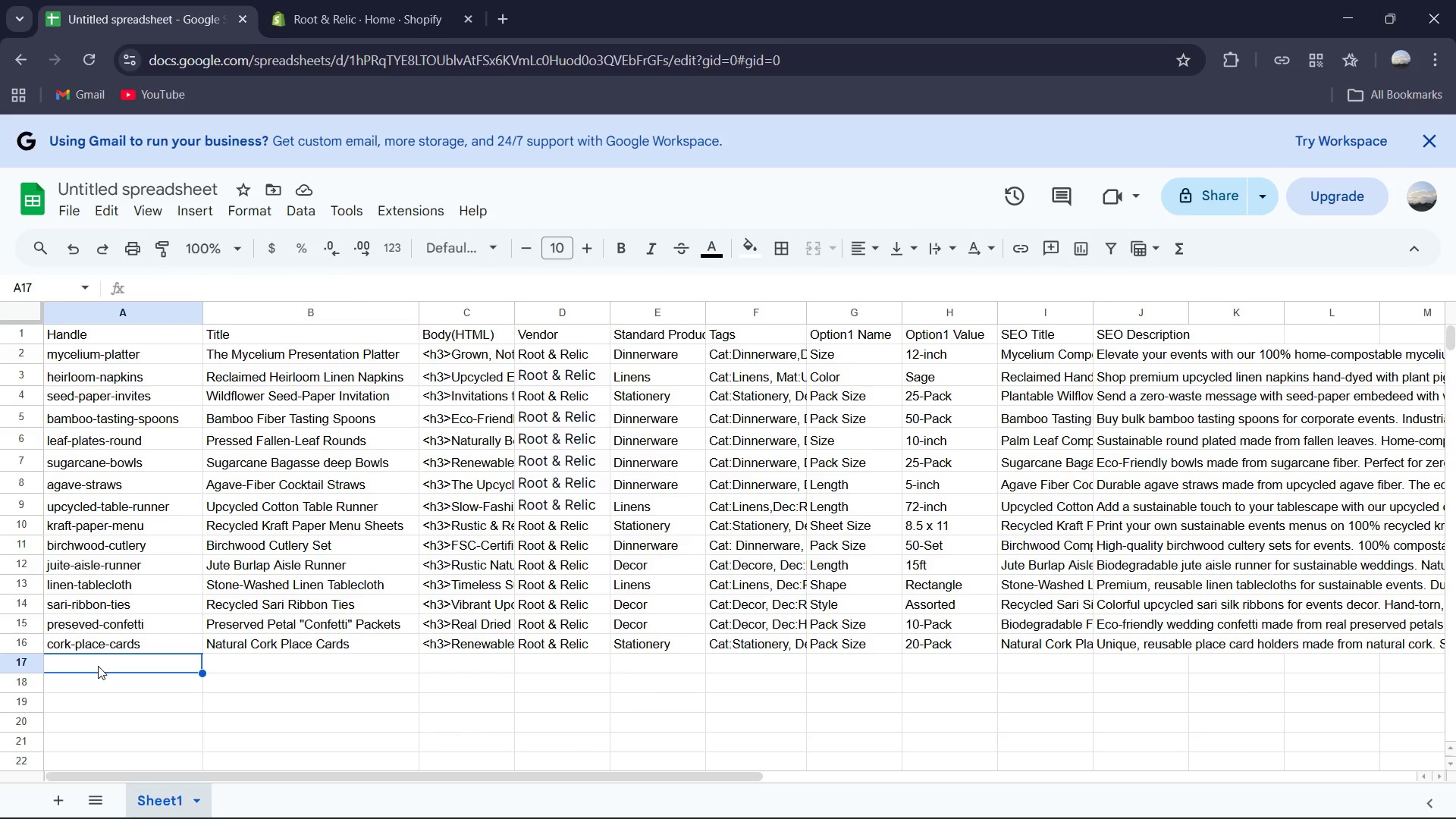 
wait(6.72)
 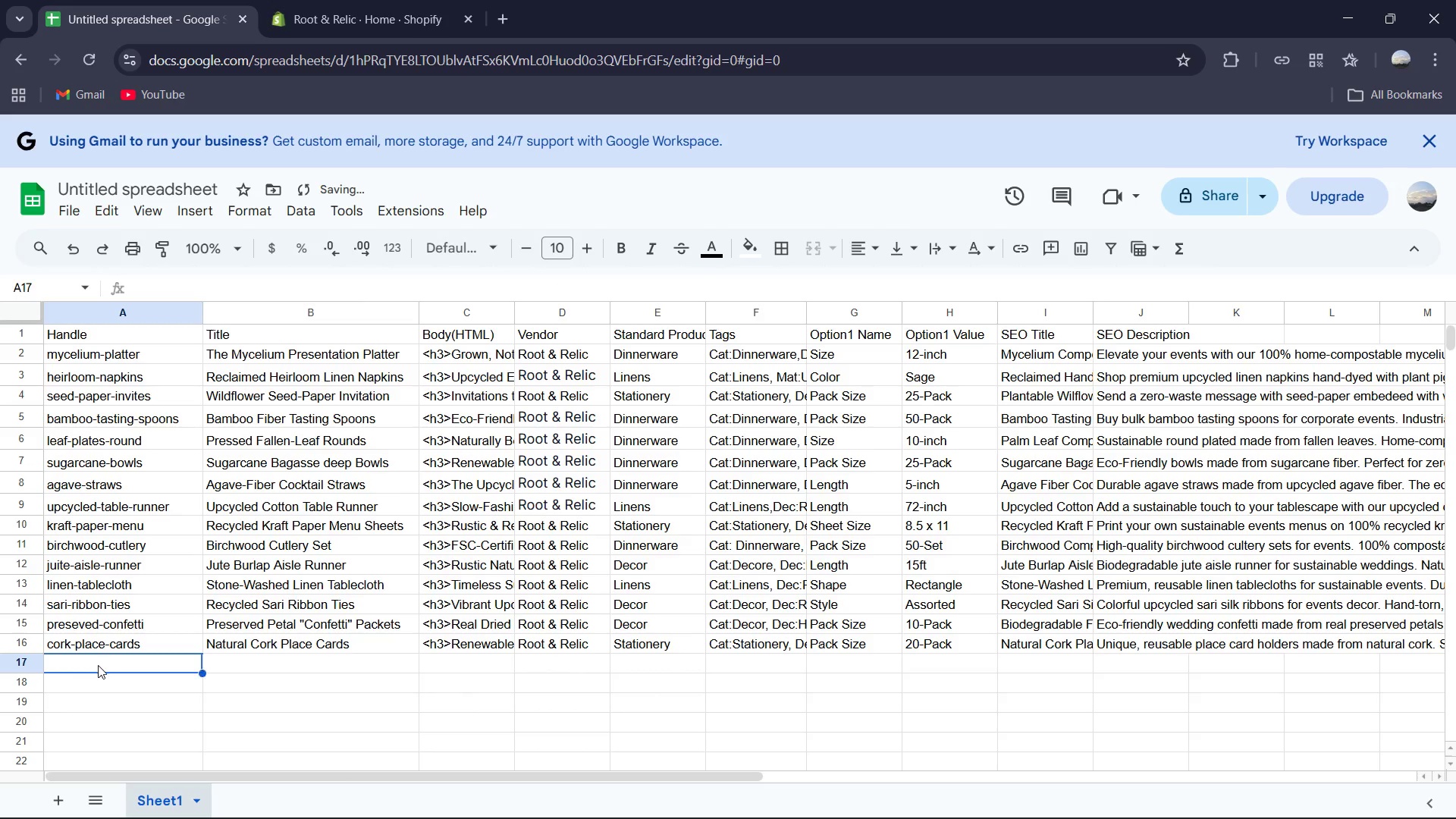 
type(bamboo-thna)
key(Backspace)
key(Backspace)
type(ank)
 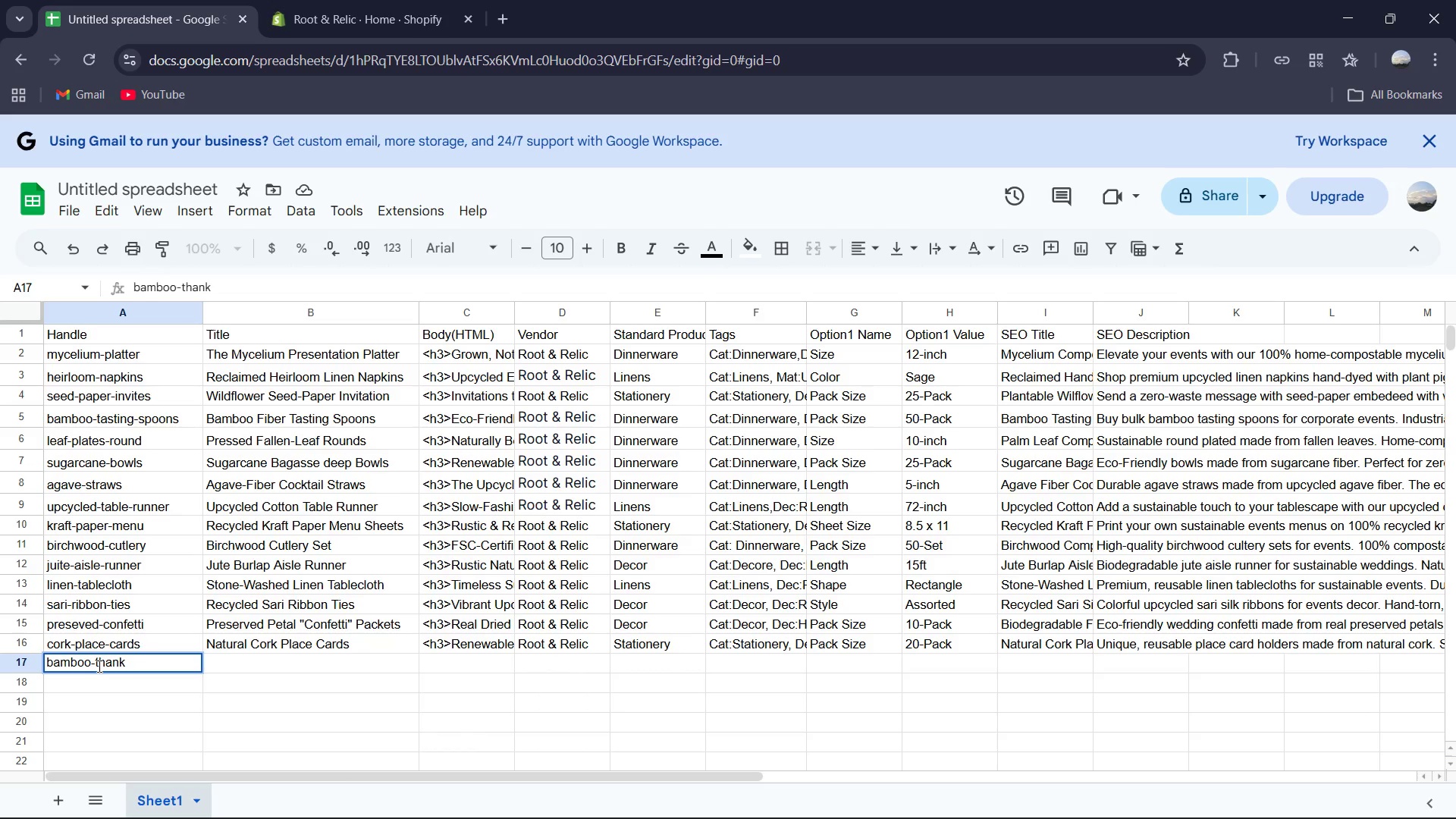 
type(you)
 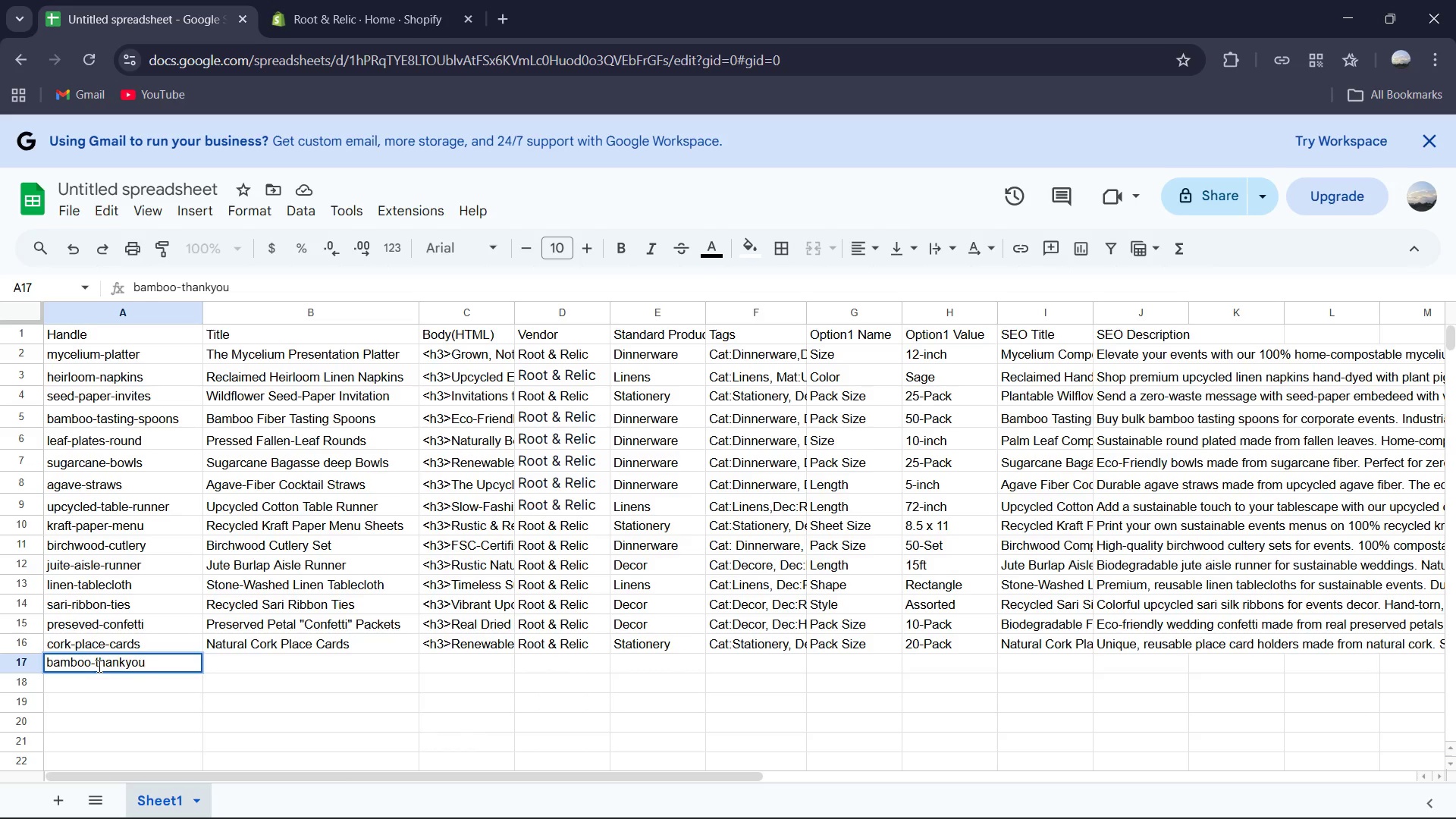 
key(ArrowLeft)
 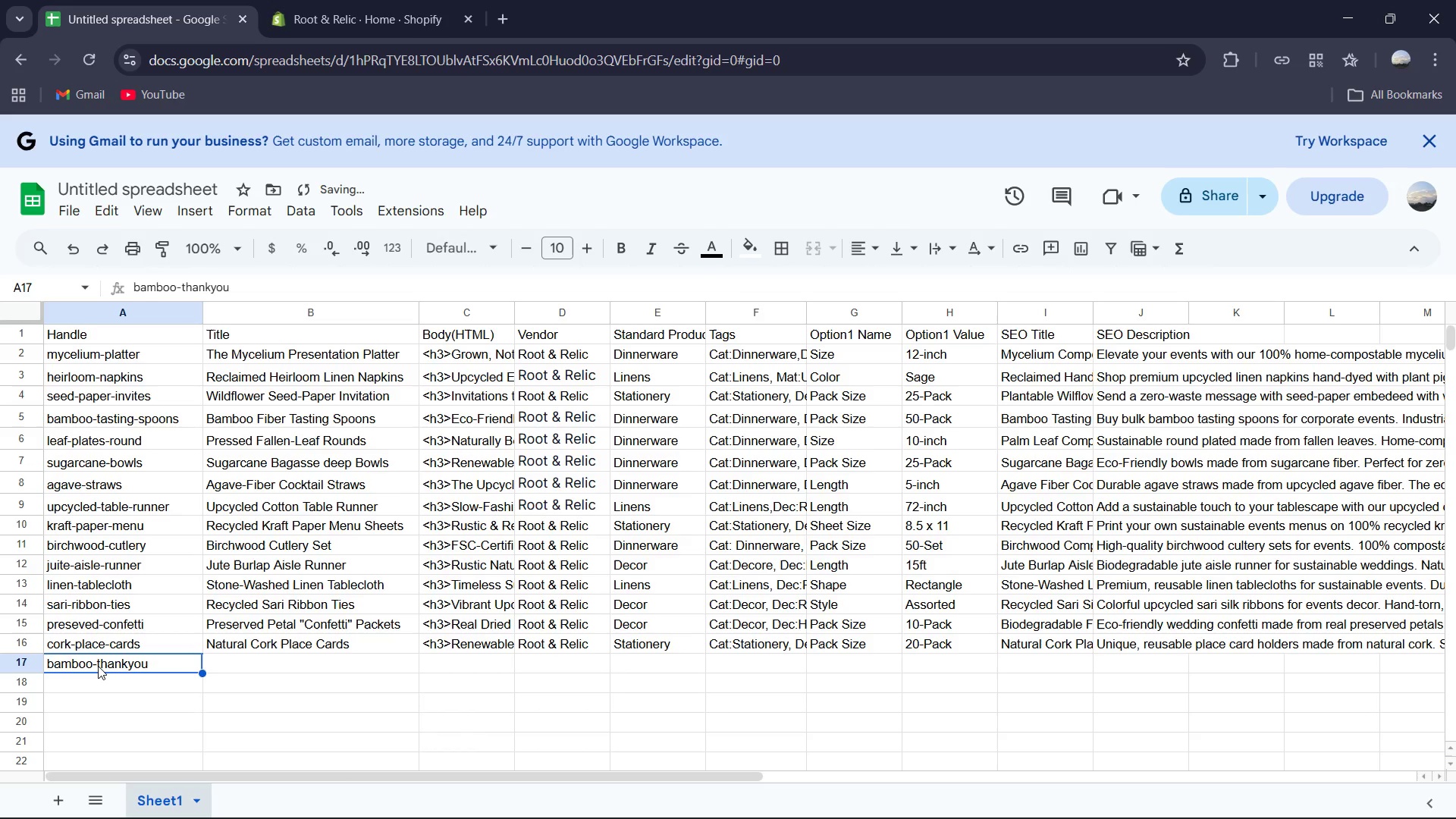 
key(ArrowLeft)
 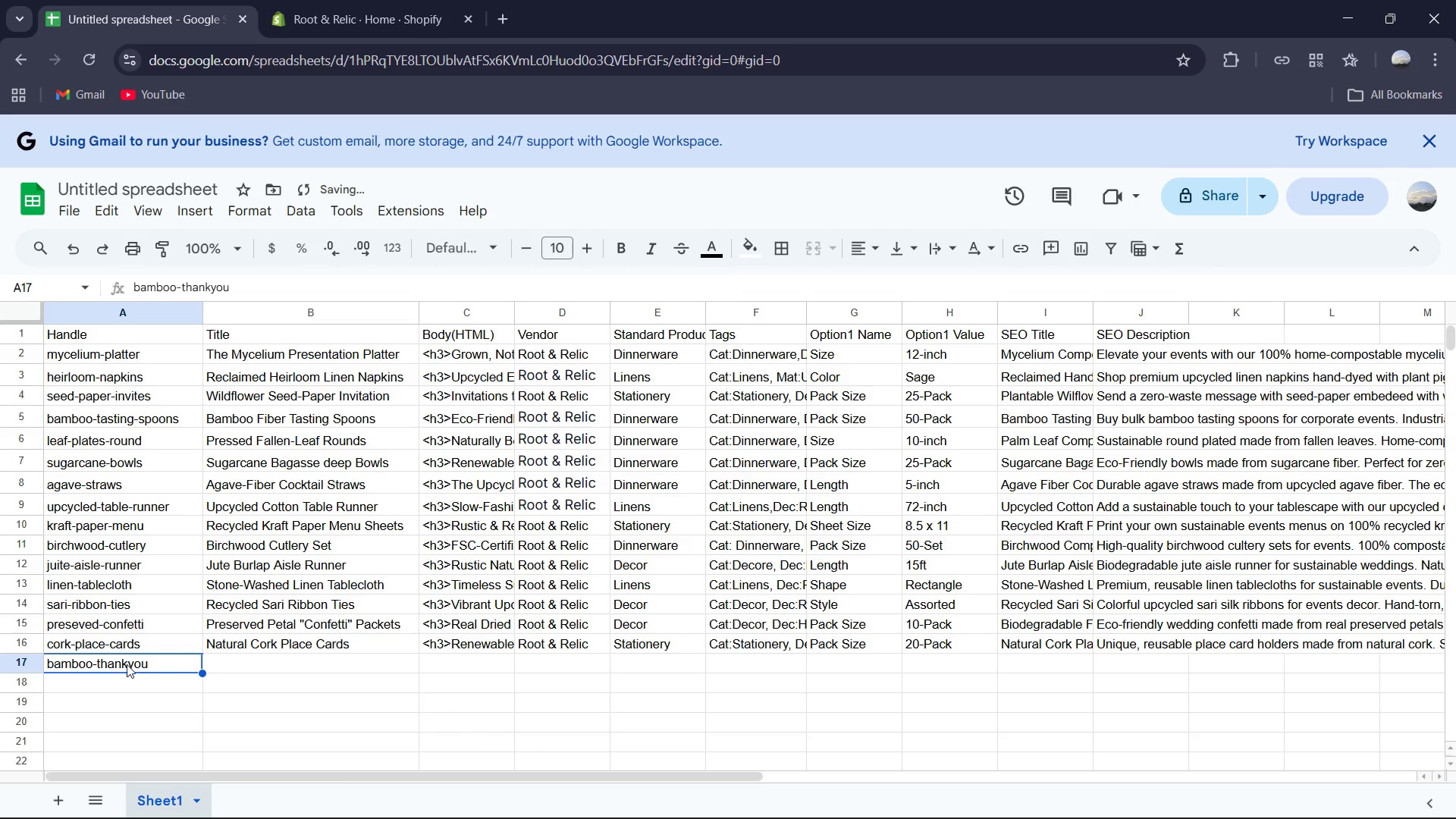 
double_click([127, 664])
 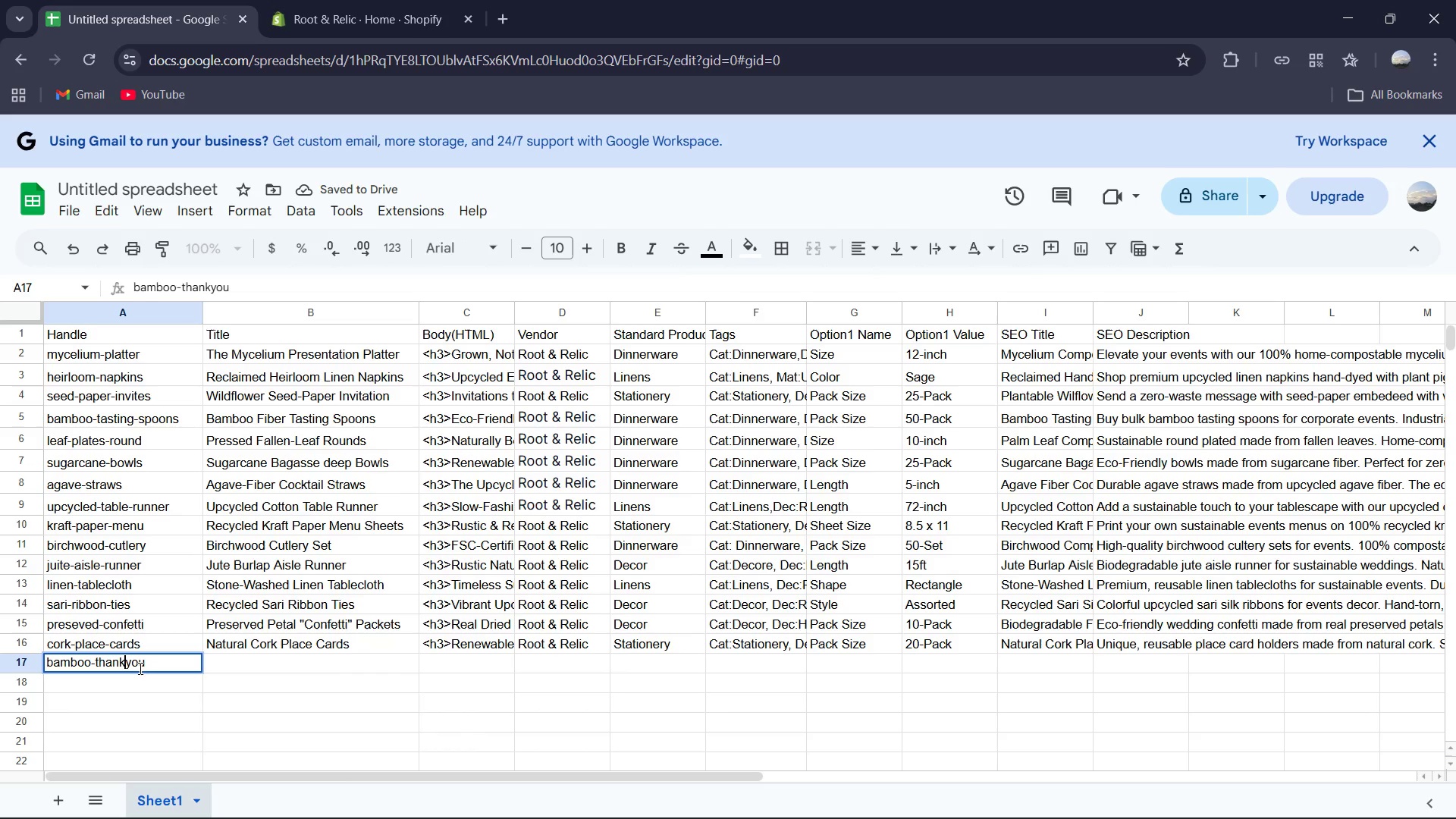 
triple_click([128, 663])
 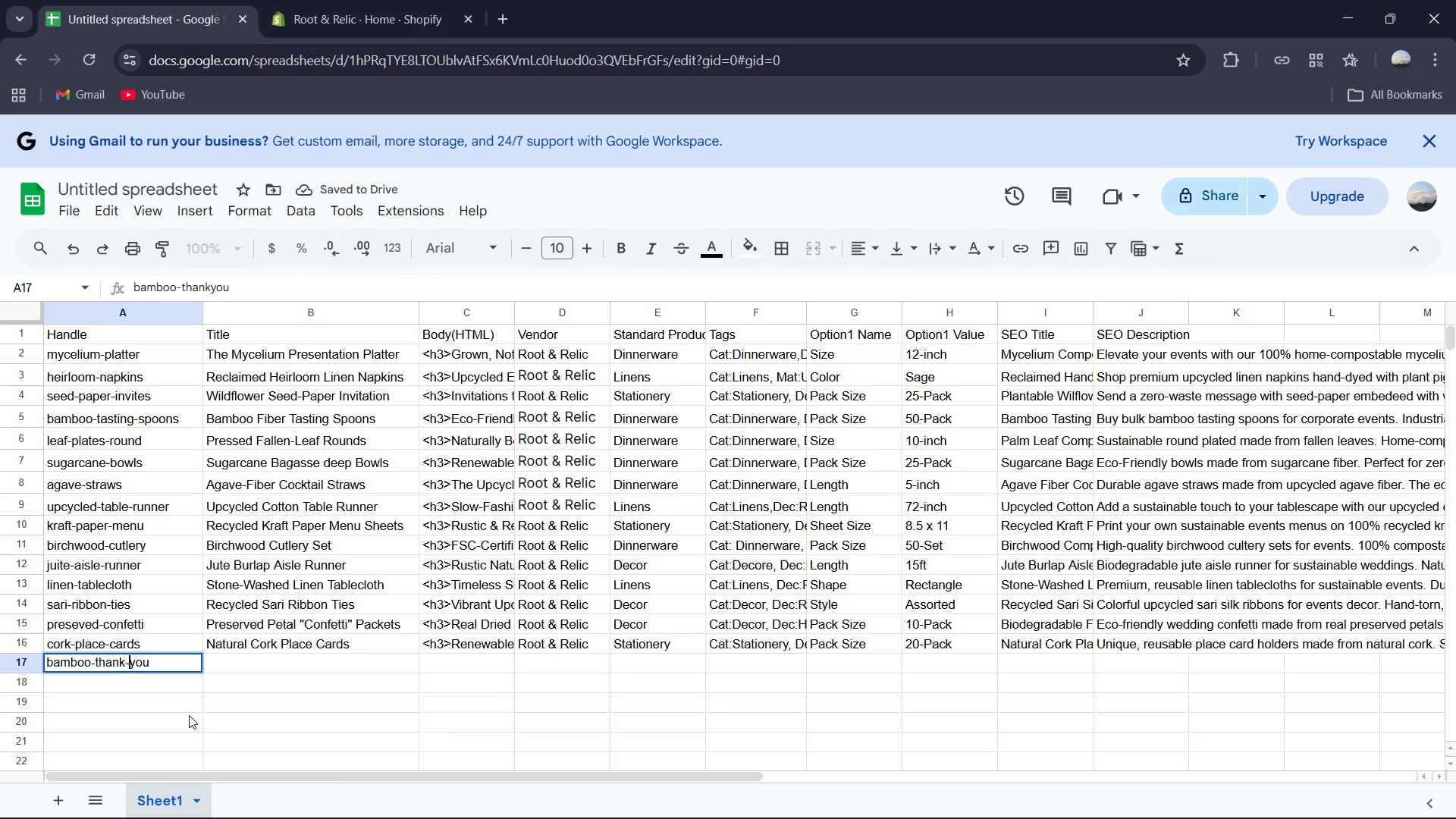 
key(Minus)